 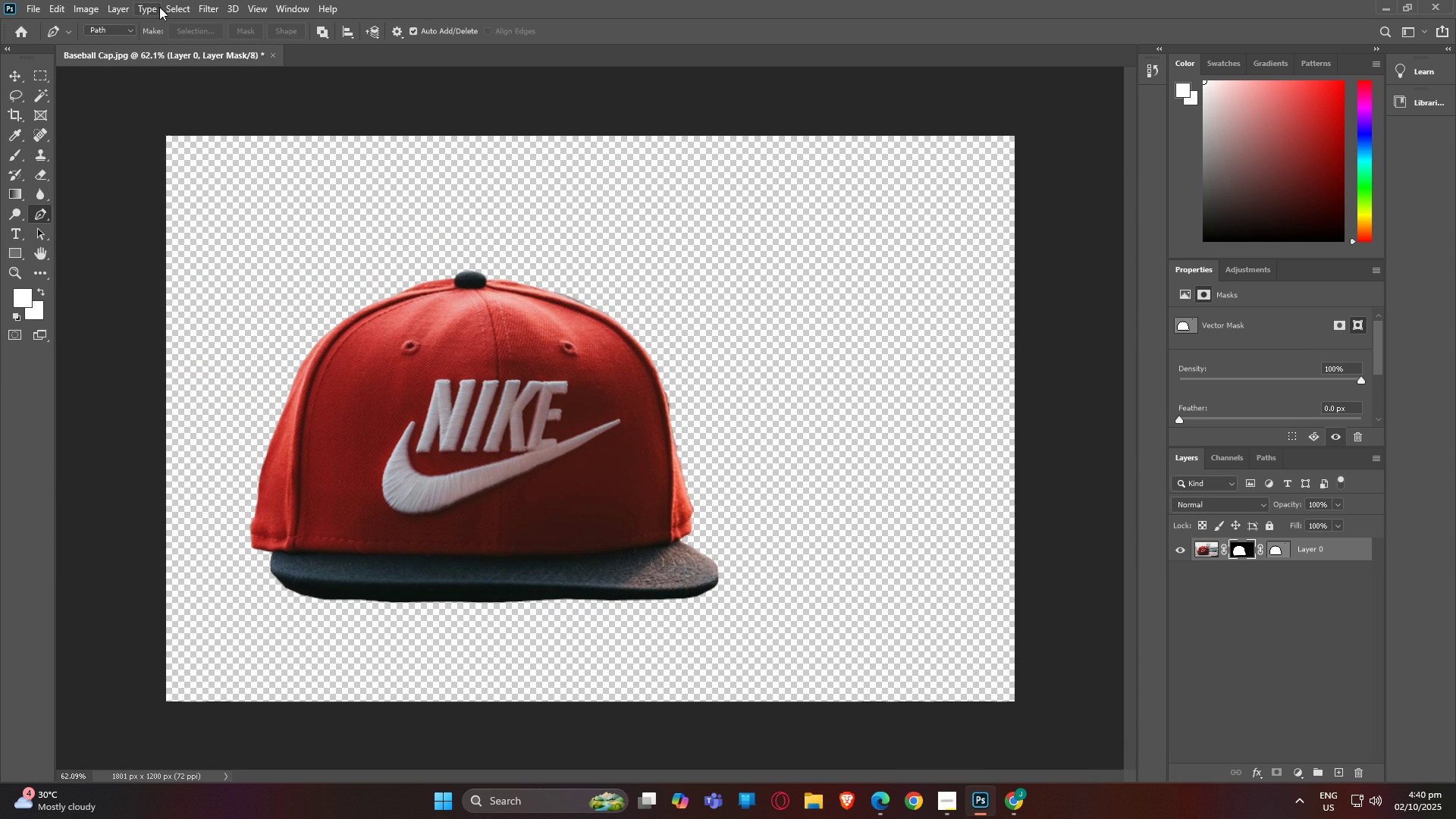 
left_click([146, 7])
 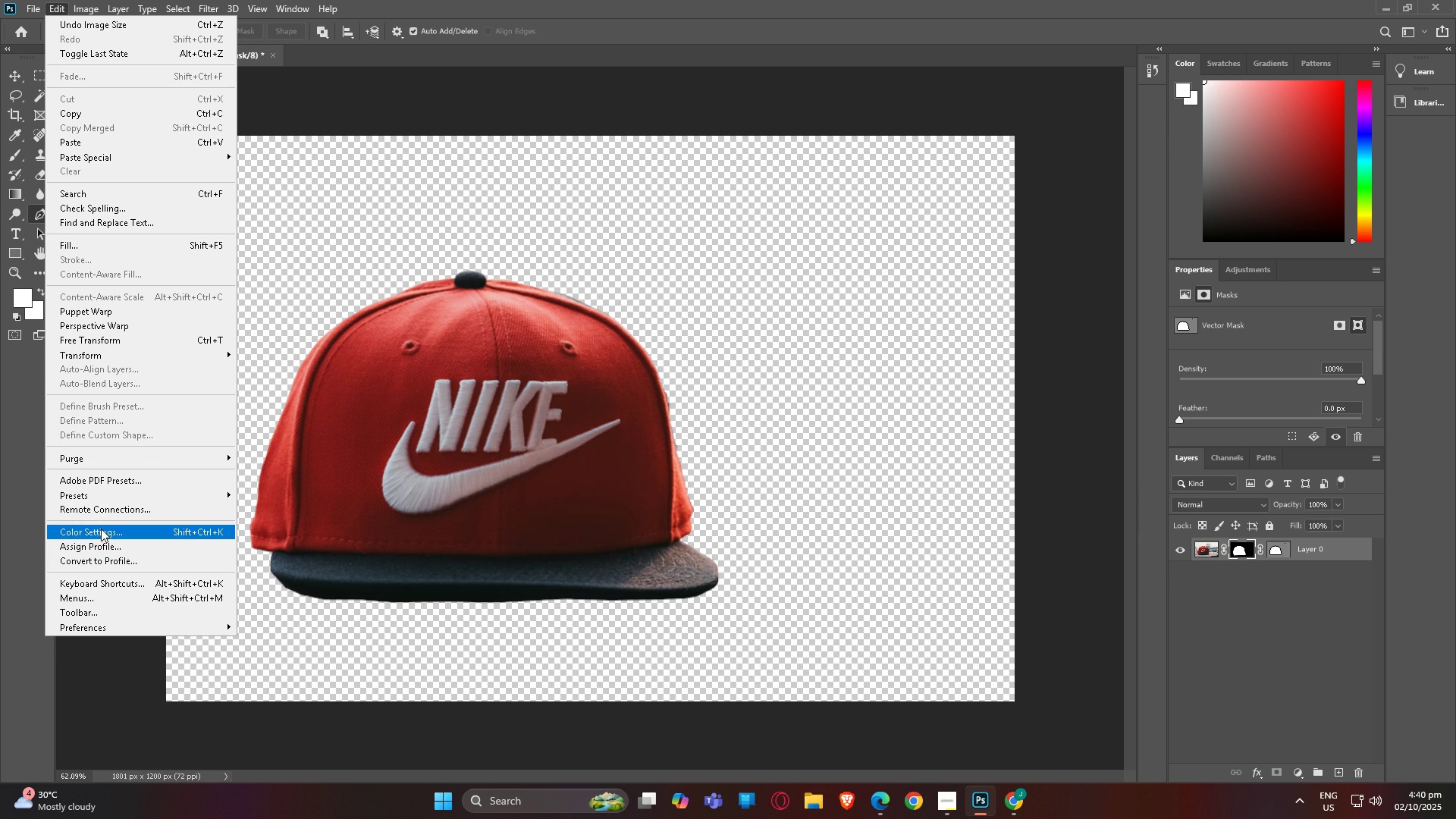 
left_click([107, 545])
 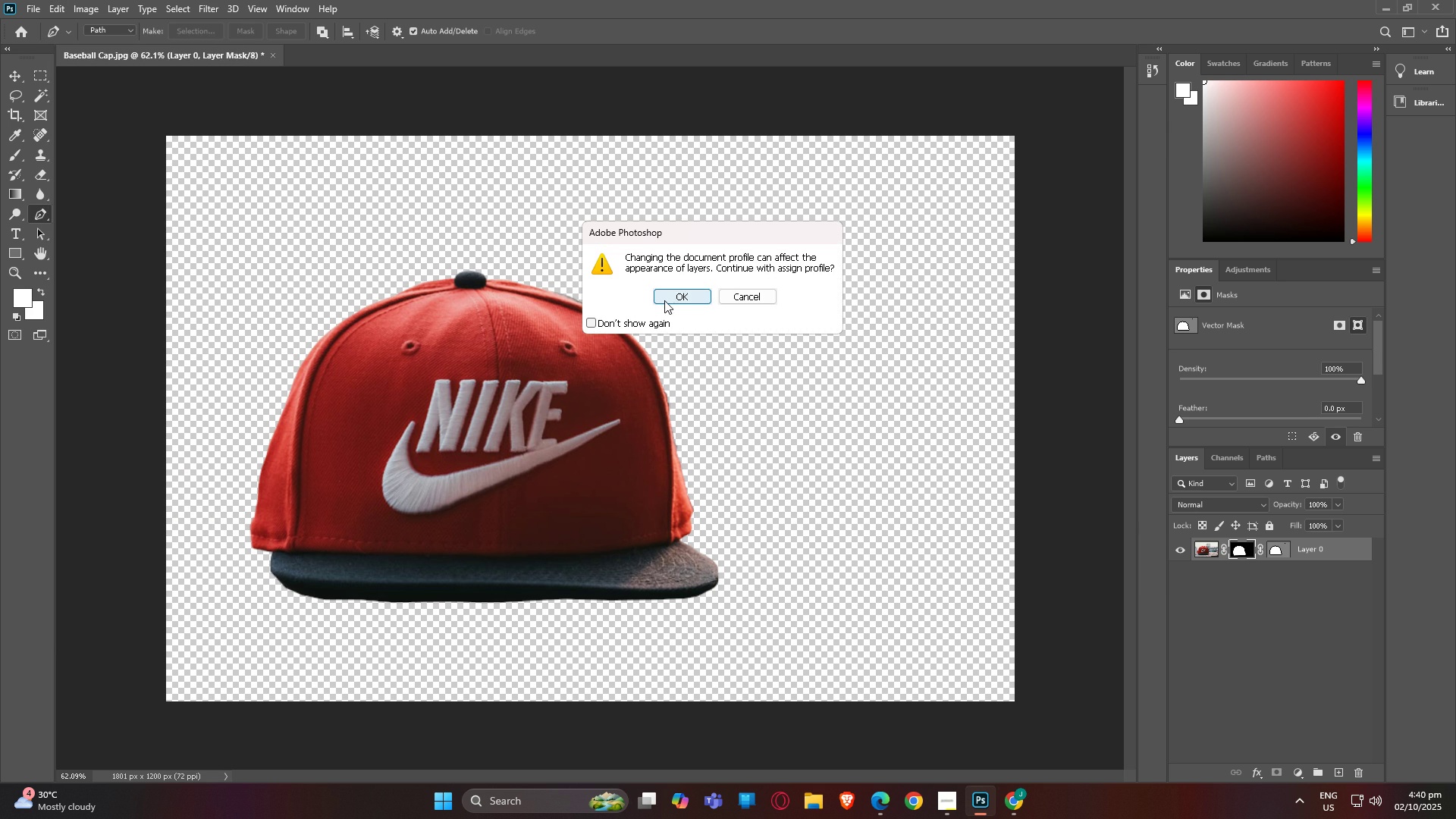 
left_click([670, 299])
 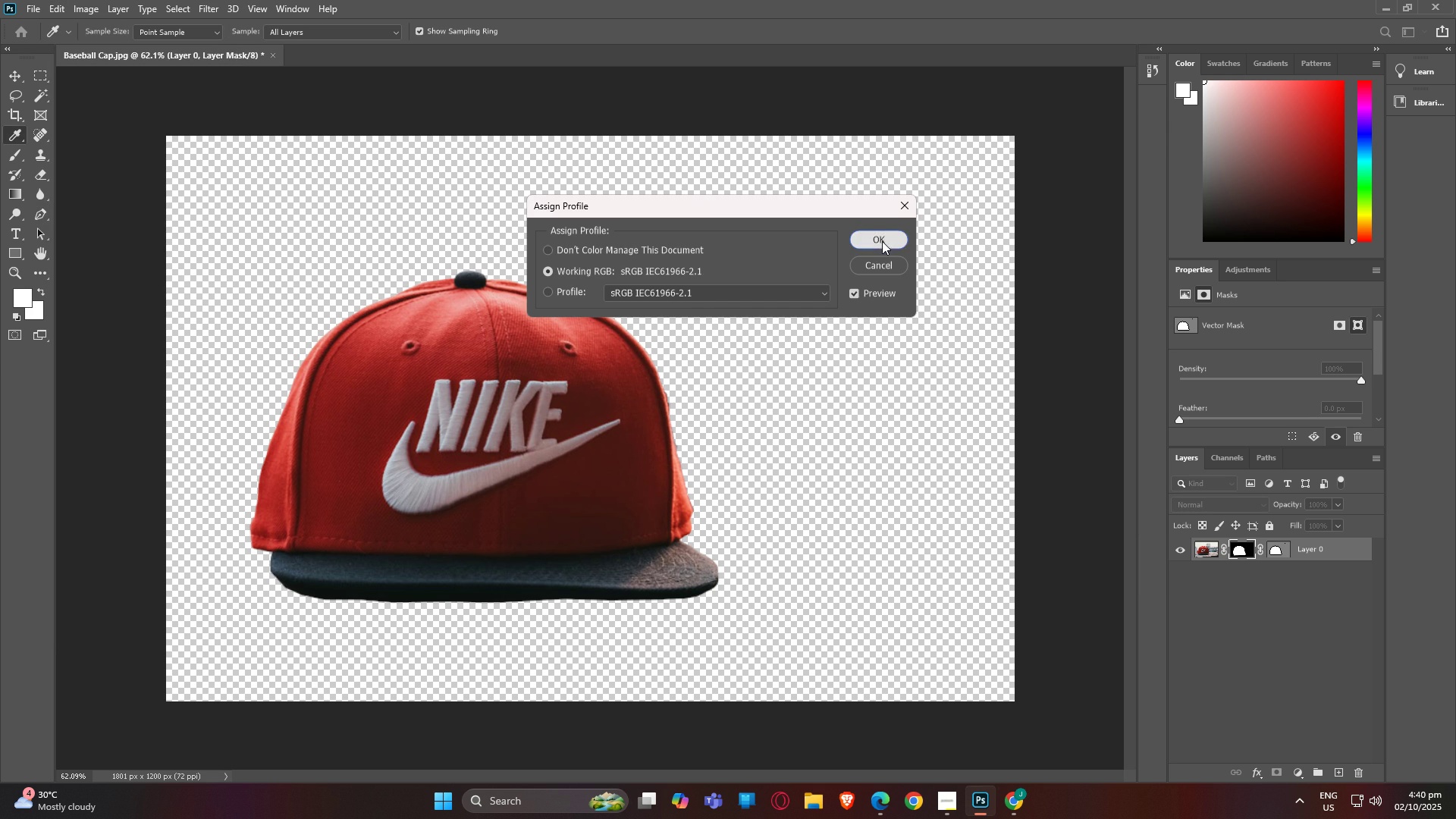 
left_click([882, 241])
 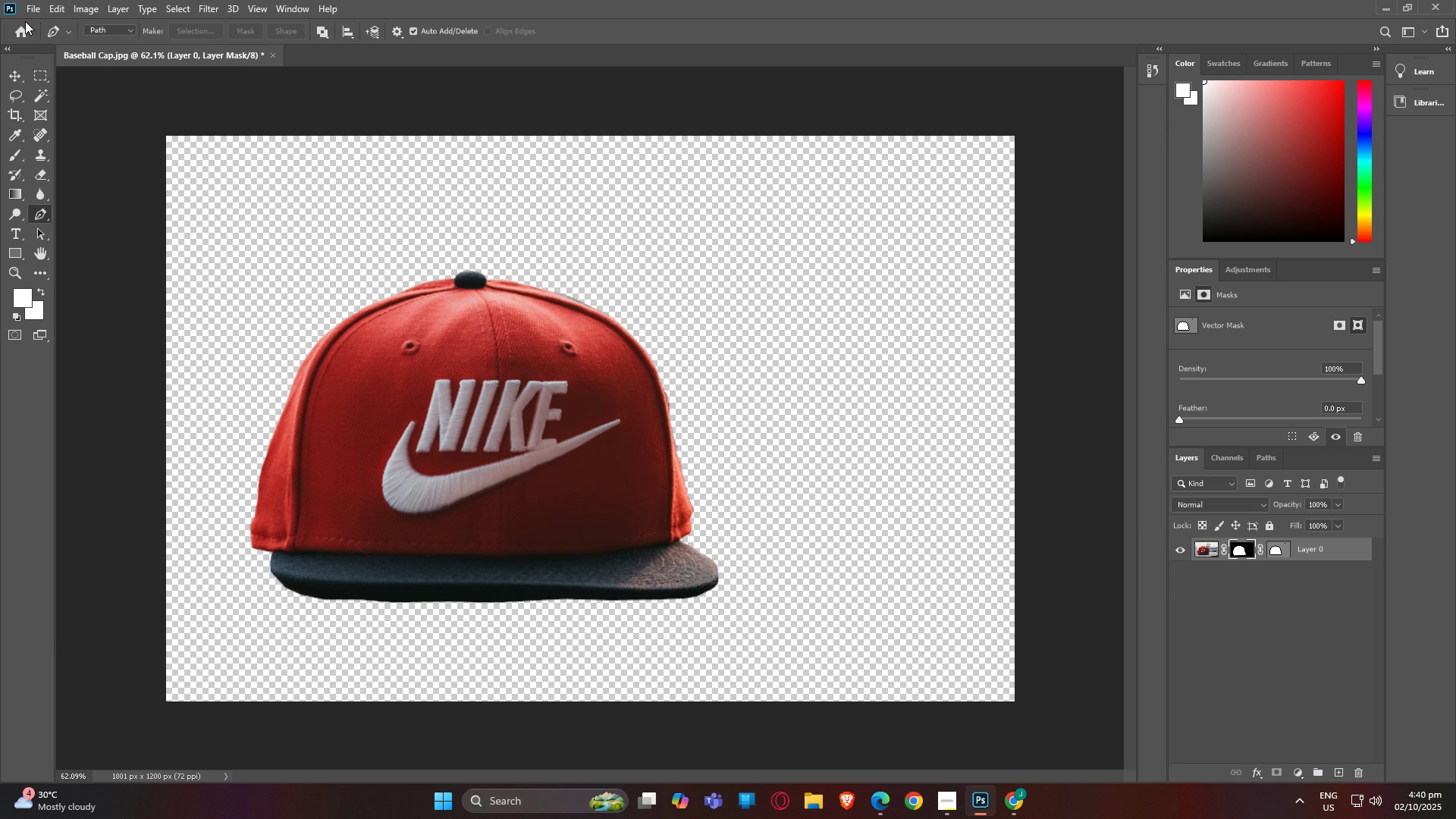 
left_click([38, 1])
 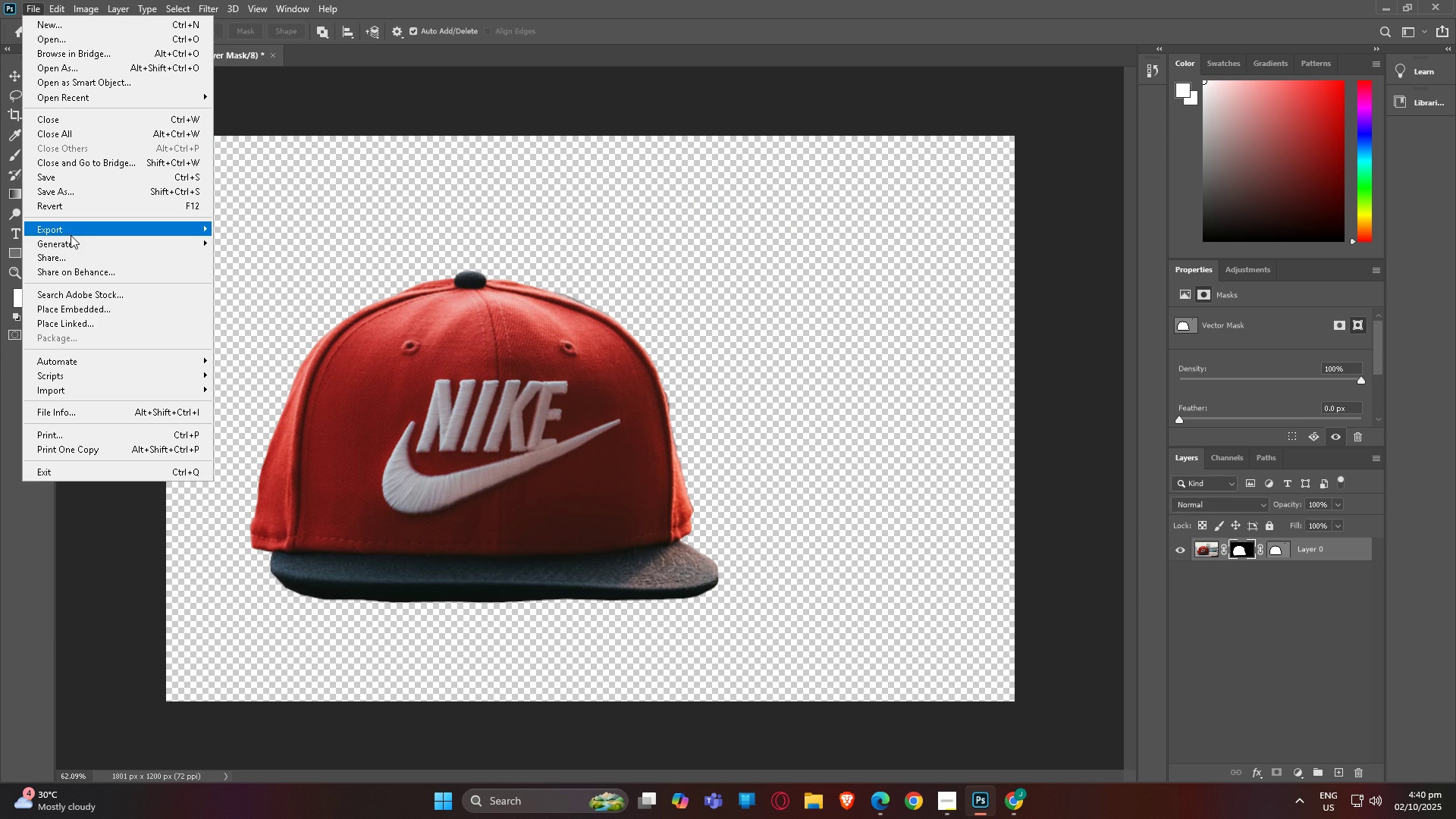 
left_click([69, 232])
 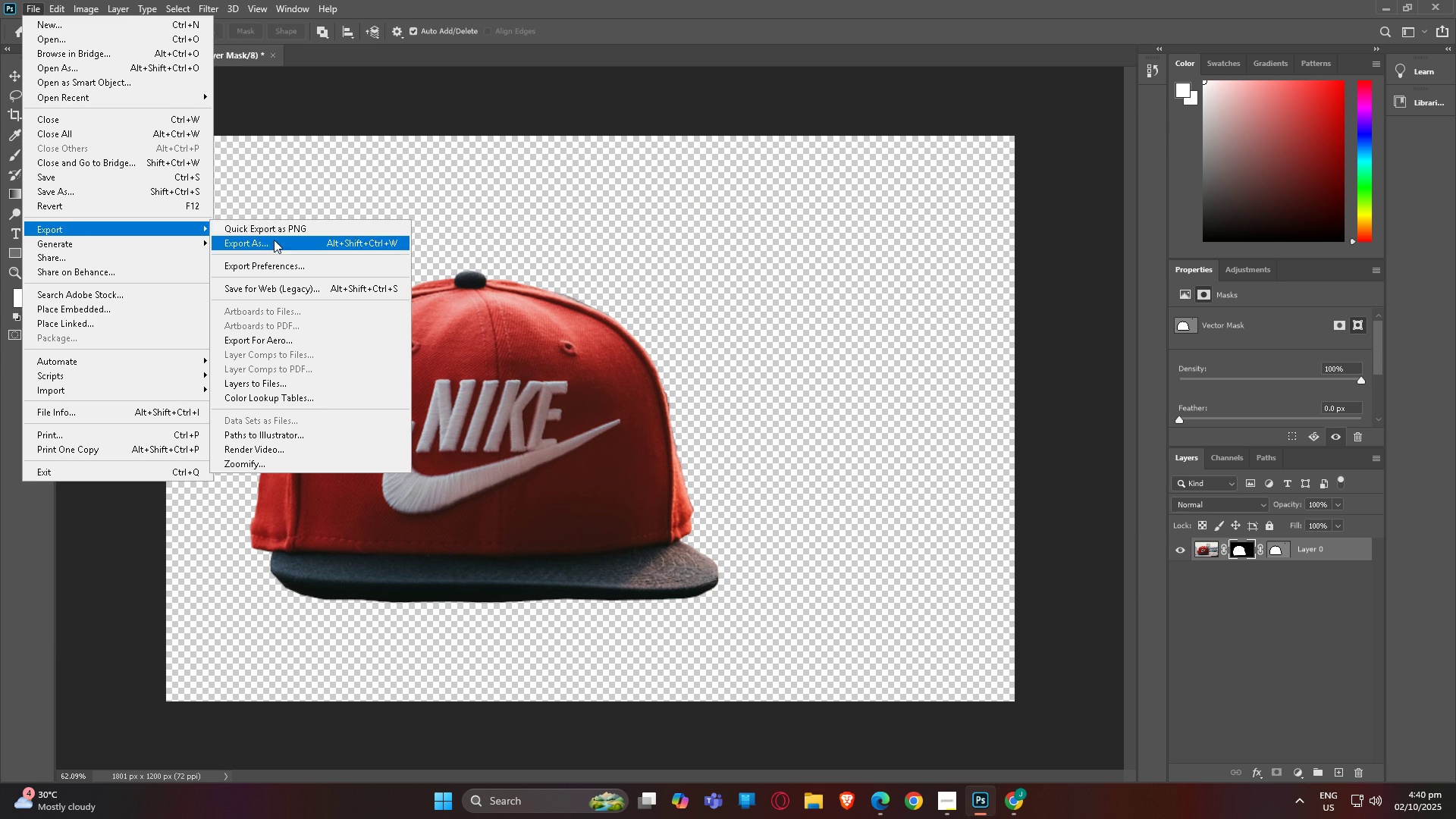 
left_click([274, 240])
 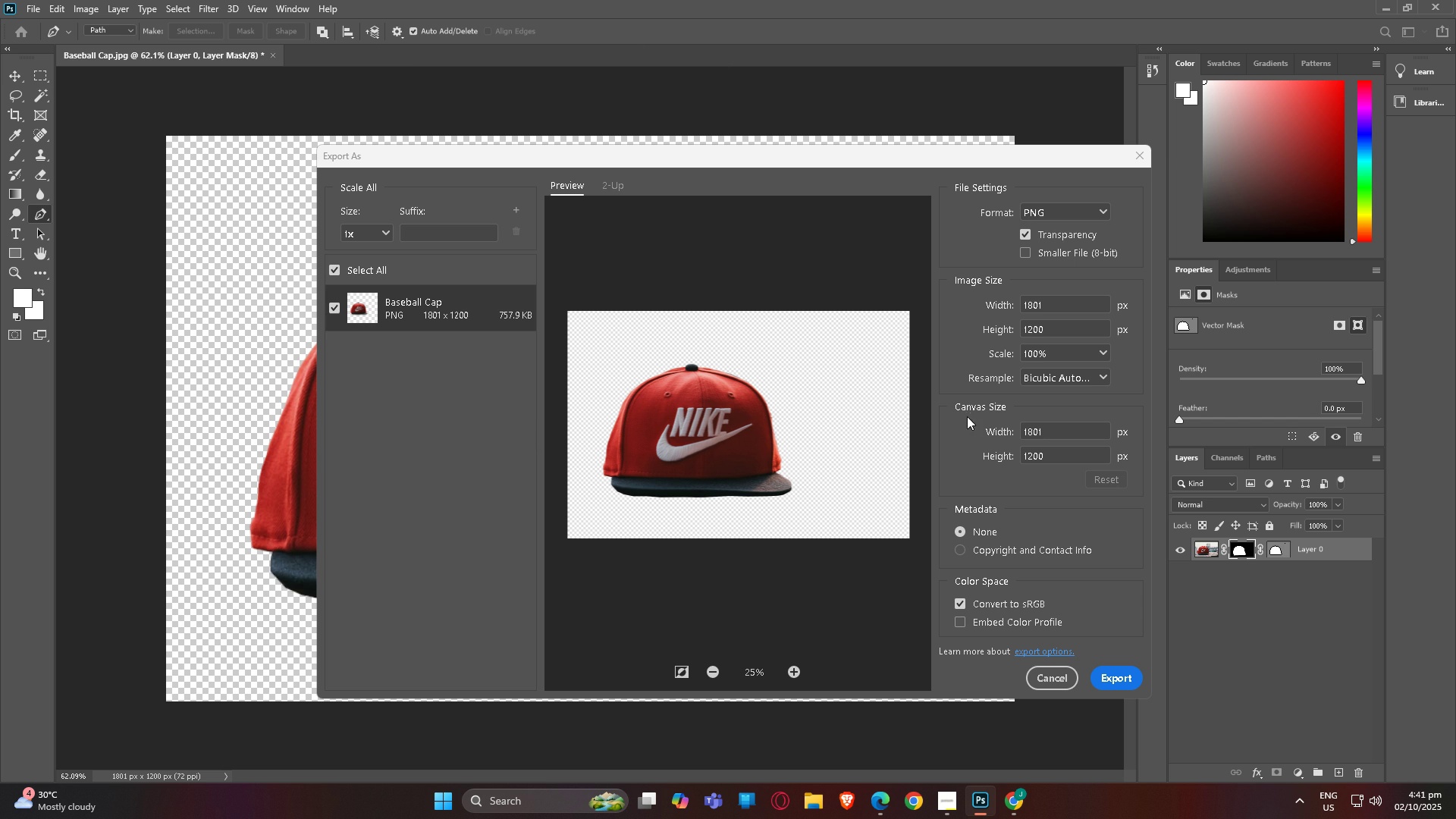 
wait(20.1)
 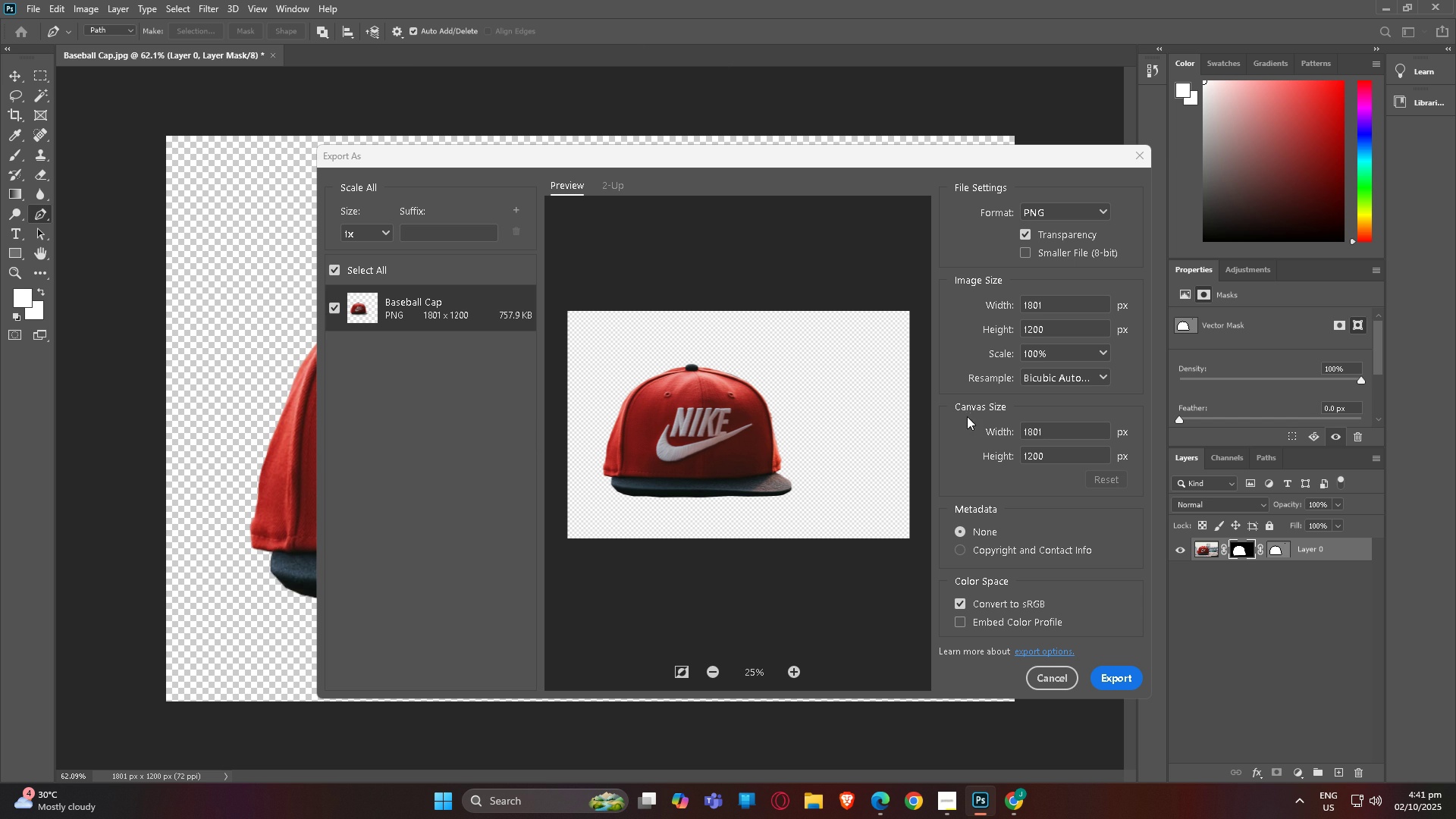 
left_click([1044, 306])
 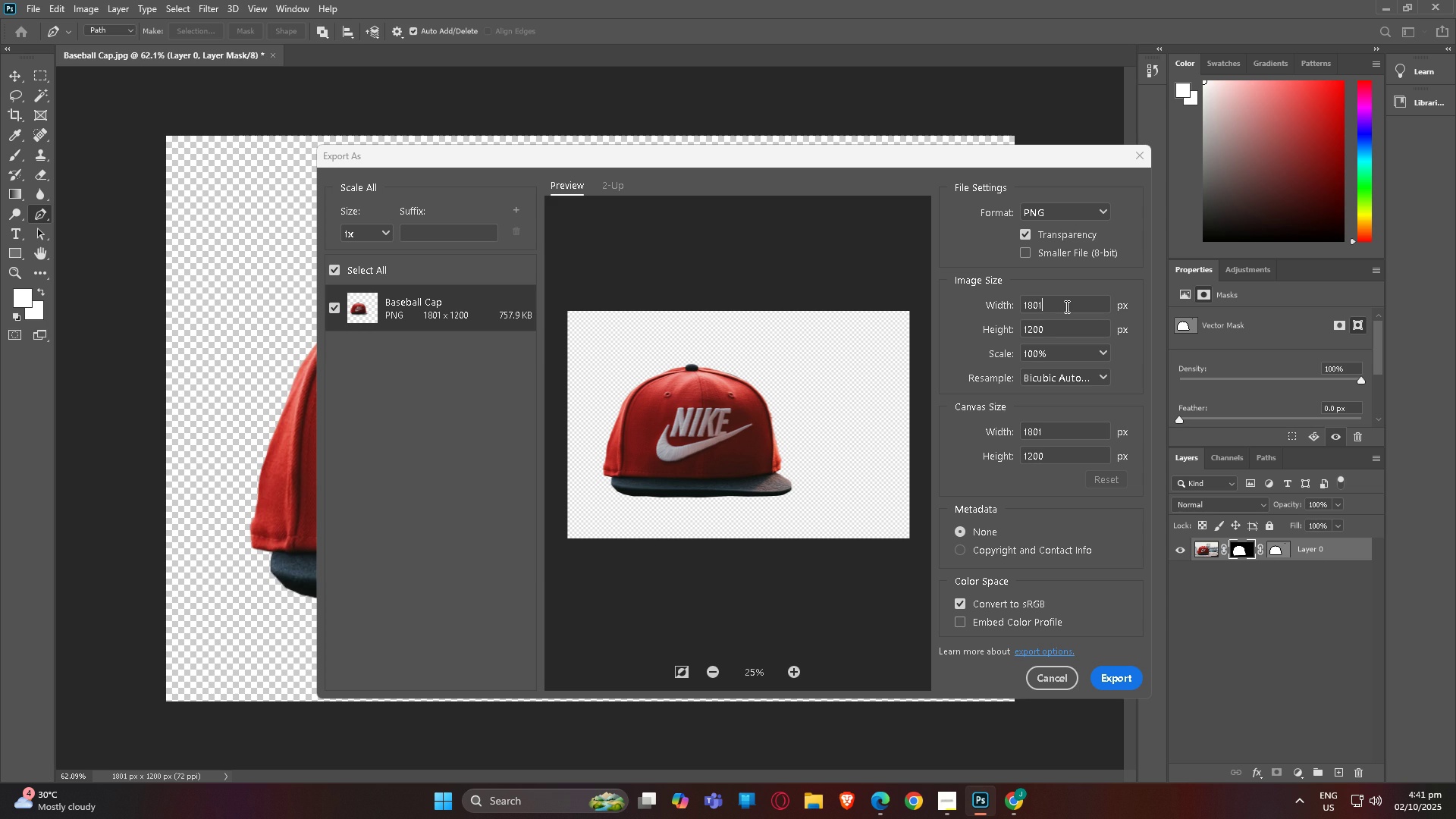 
wait(9.4)
 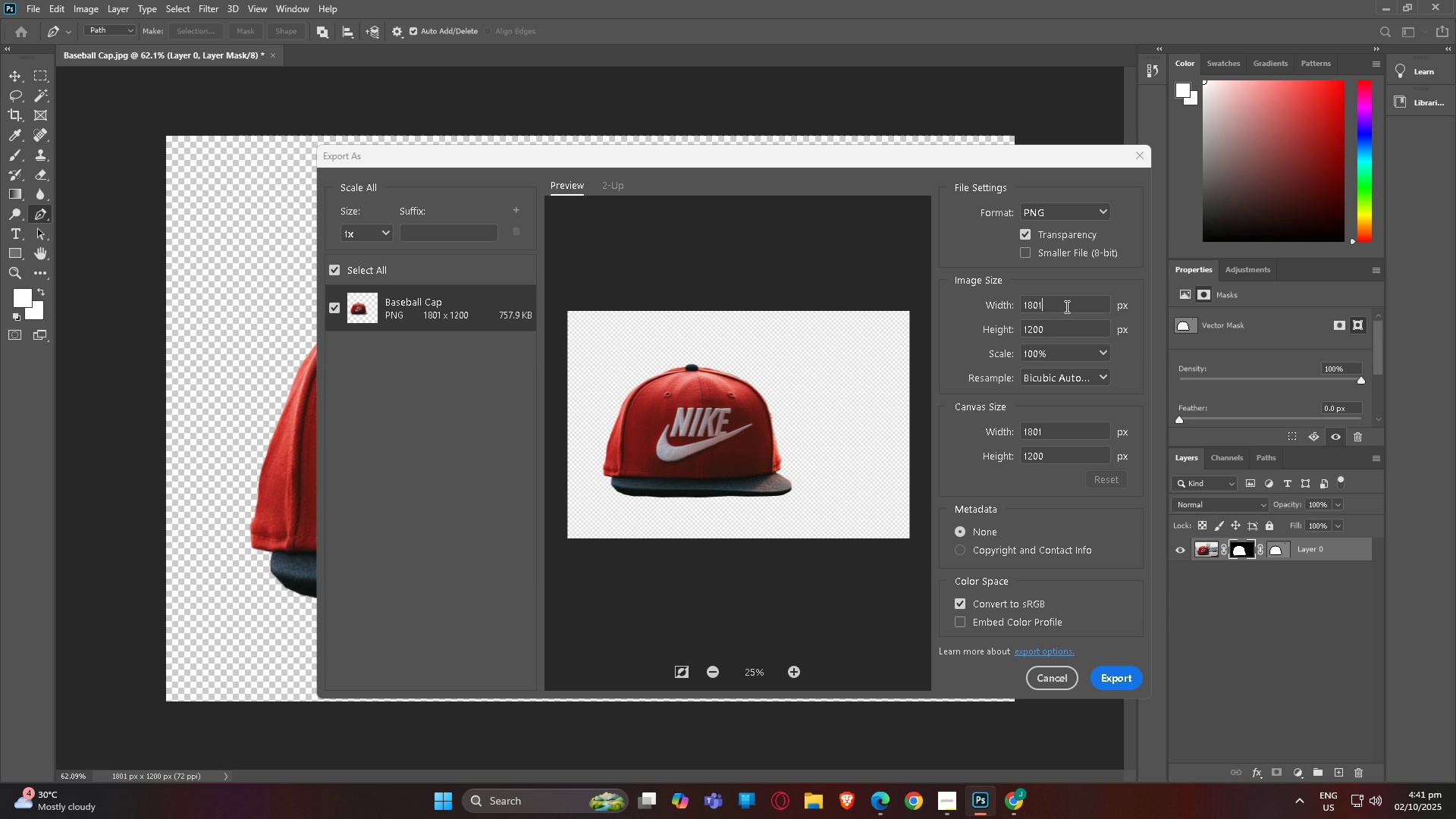 
left_click([1081, 380])
 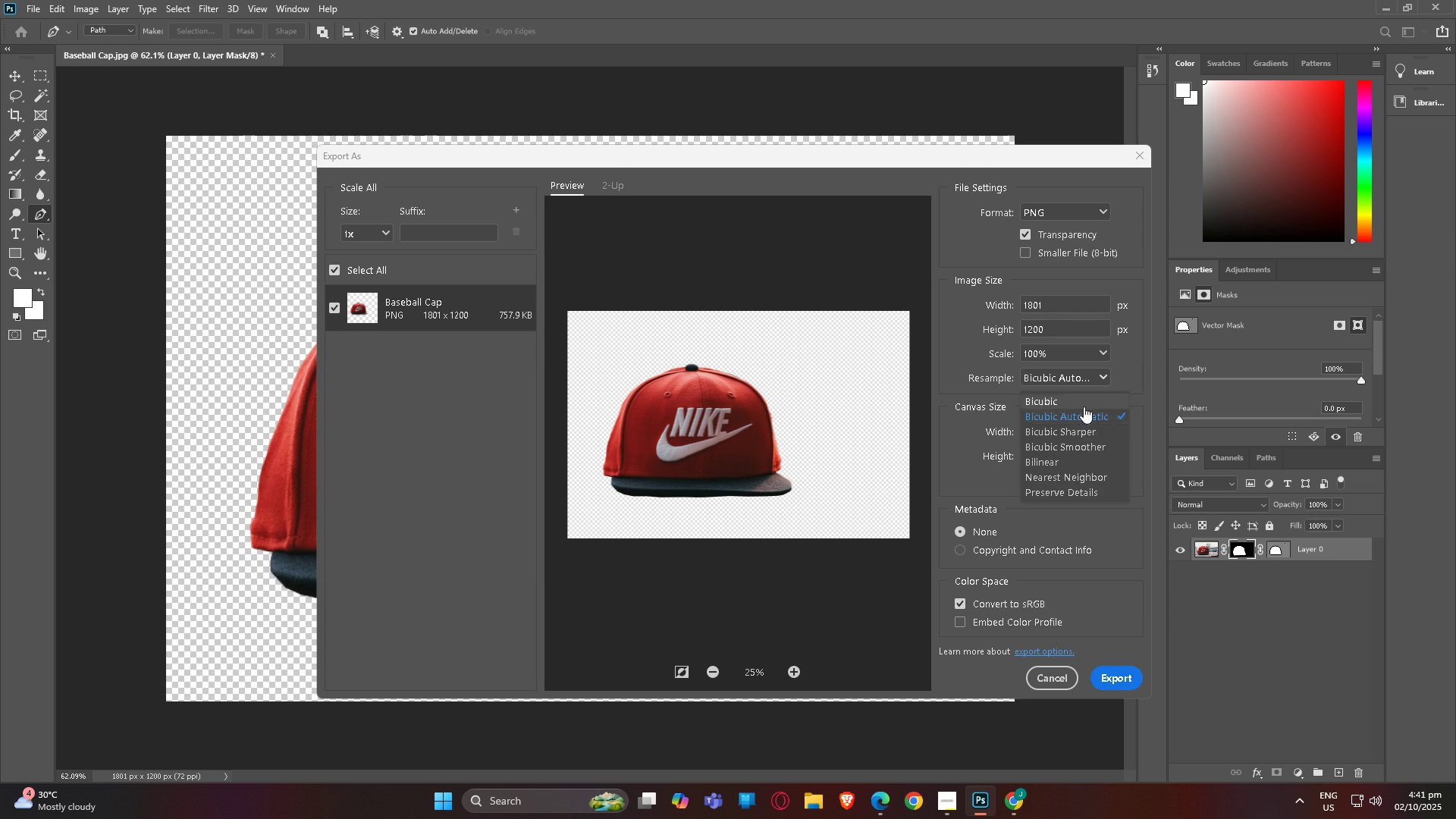 
mouse_move([1086, 428])
 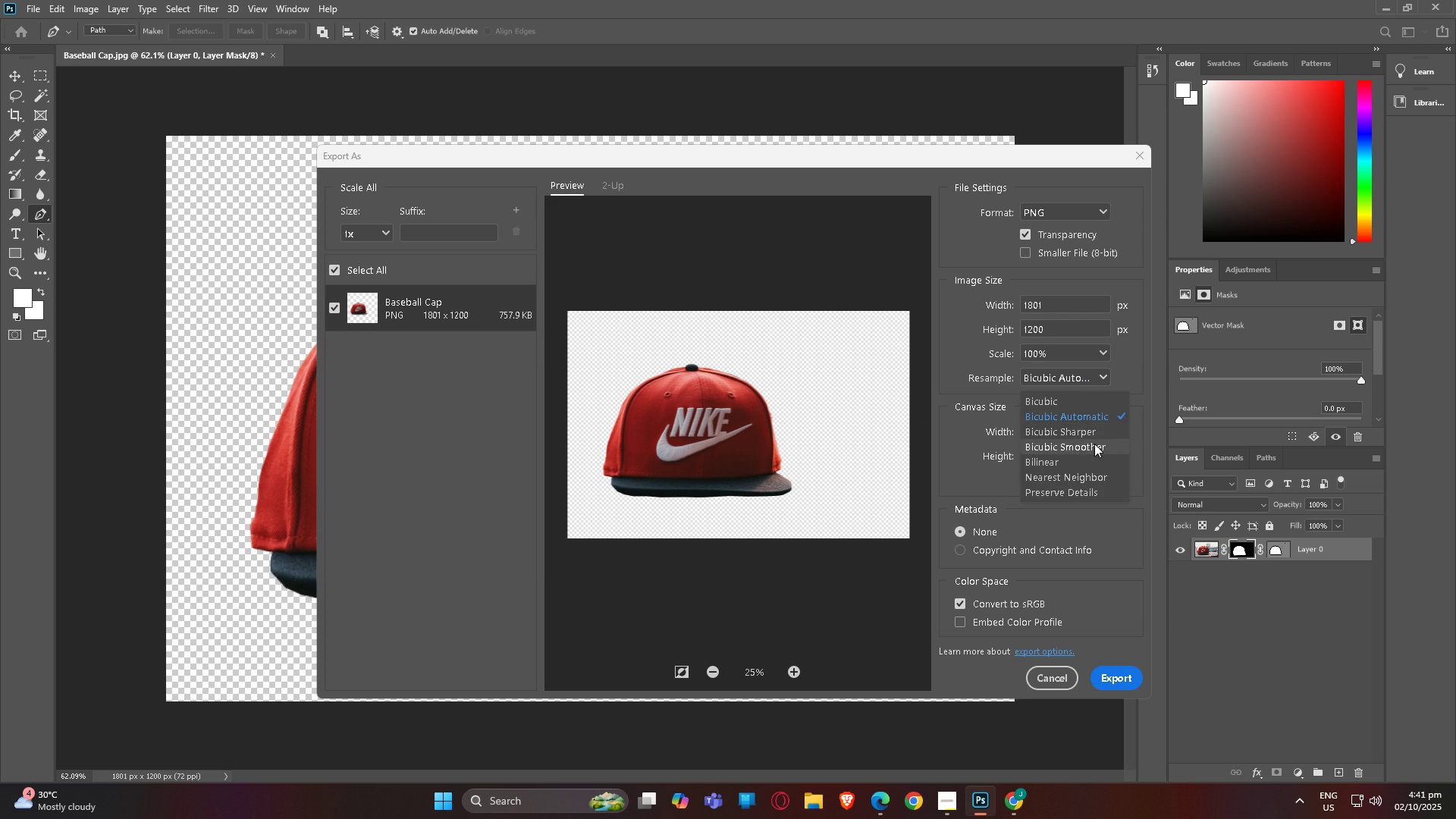 
left_click([1094, 444])
 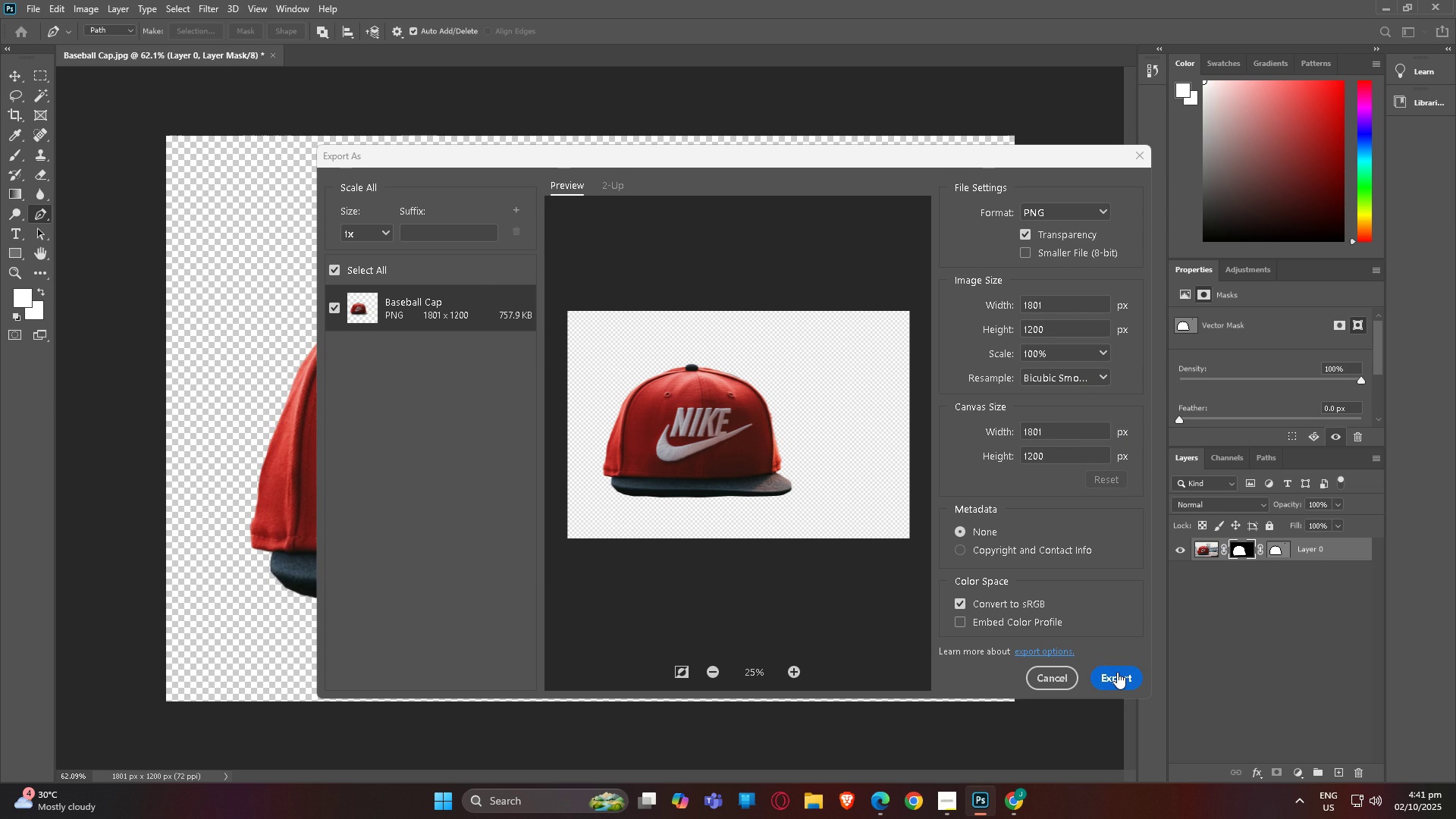 
left_click([1117, 672])
 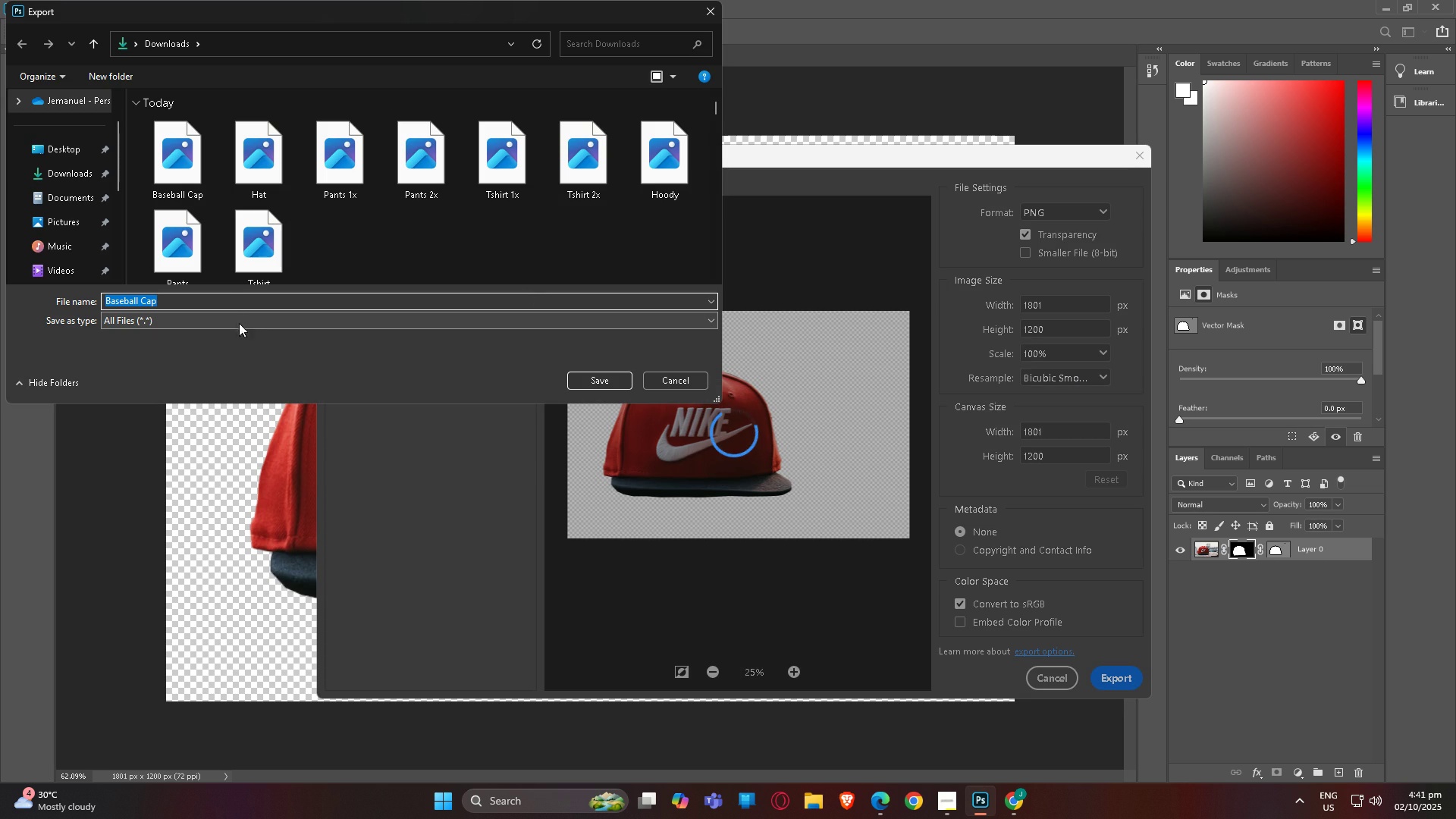 
left_click([221, 293])
 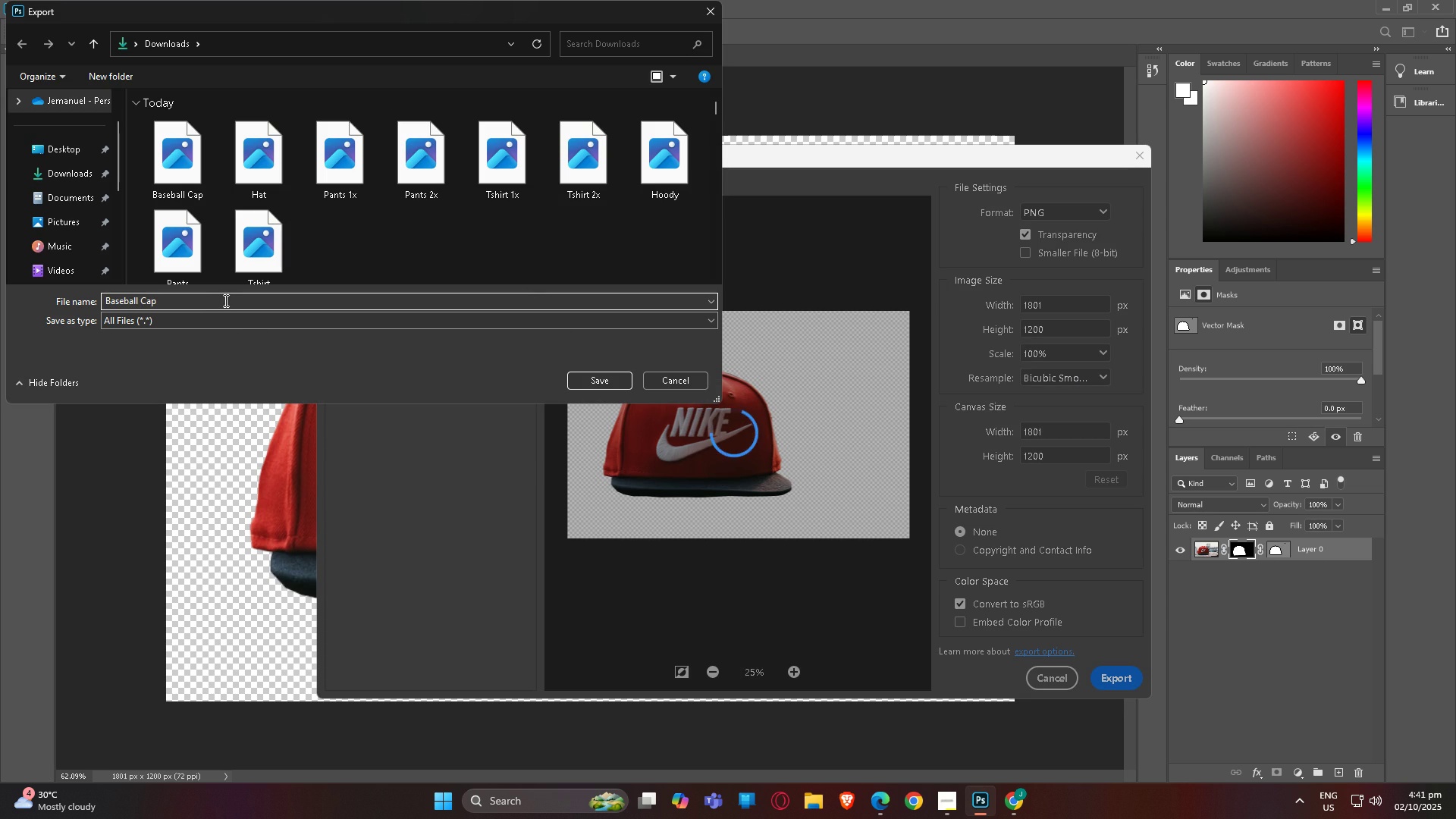 
type( 1z)
key(Backspace)
type(x)
 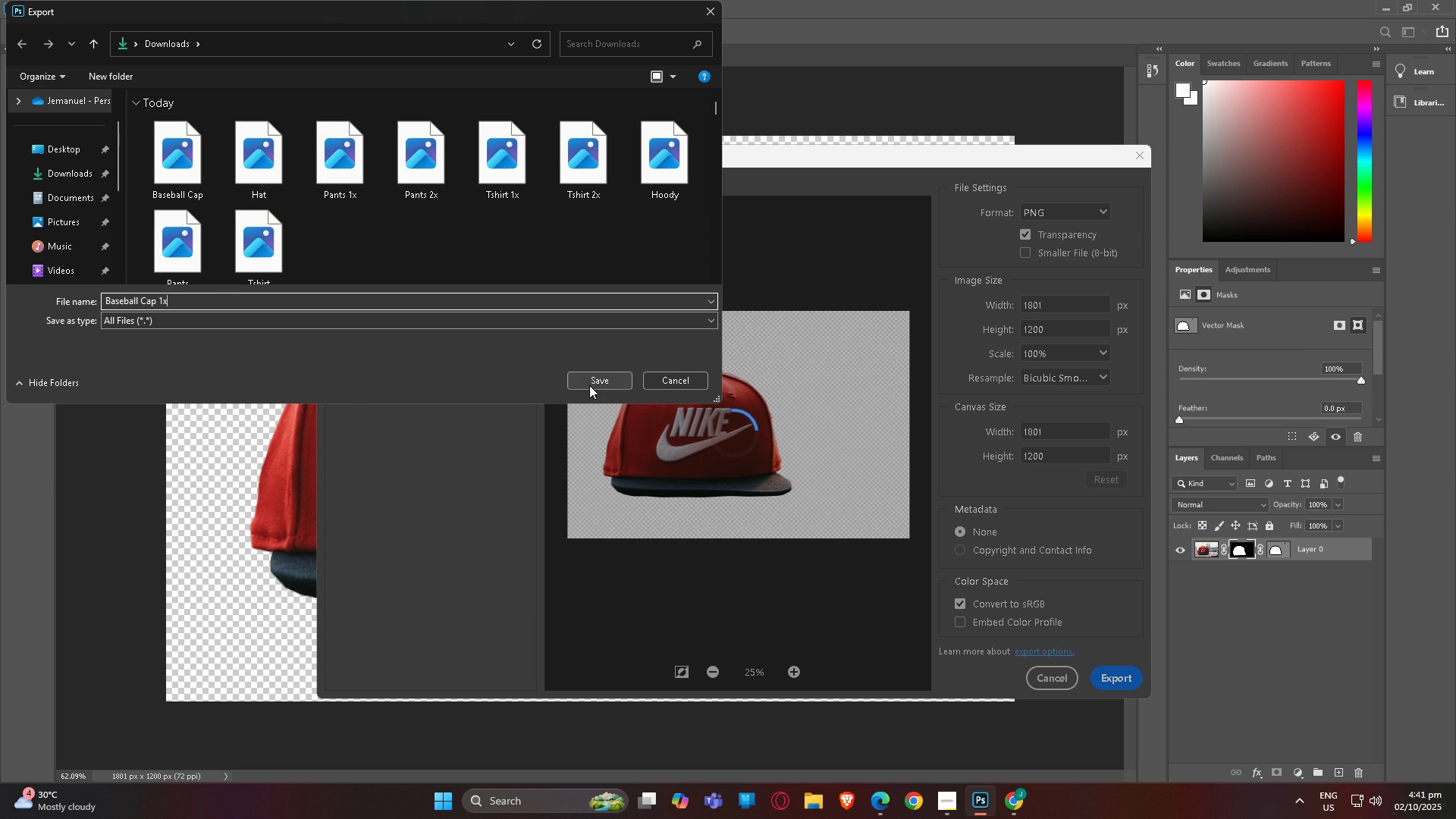 
left_click([589, 384])
 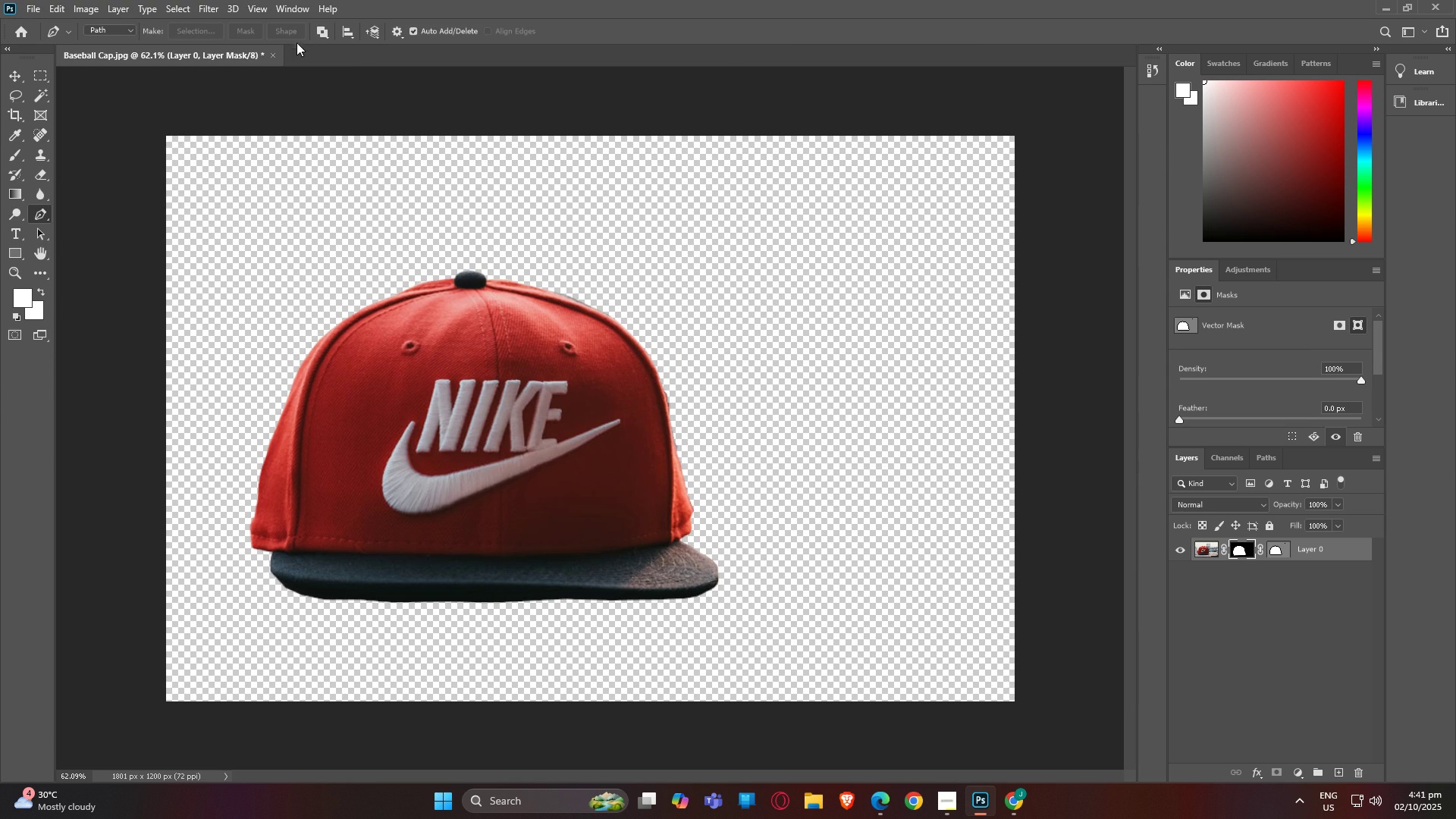 
left_click([94, 7])
 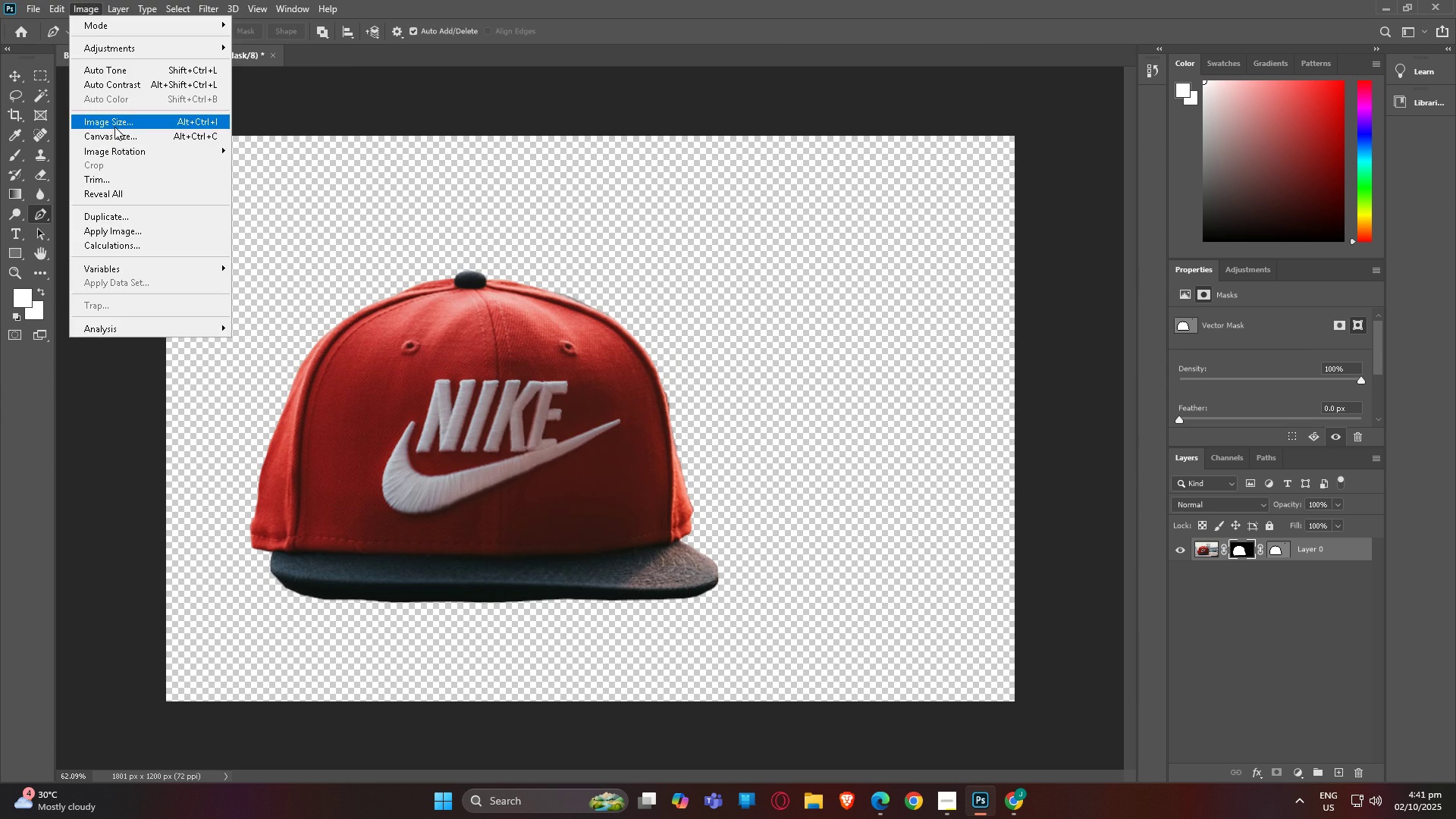 
left_click([115, 127])
 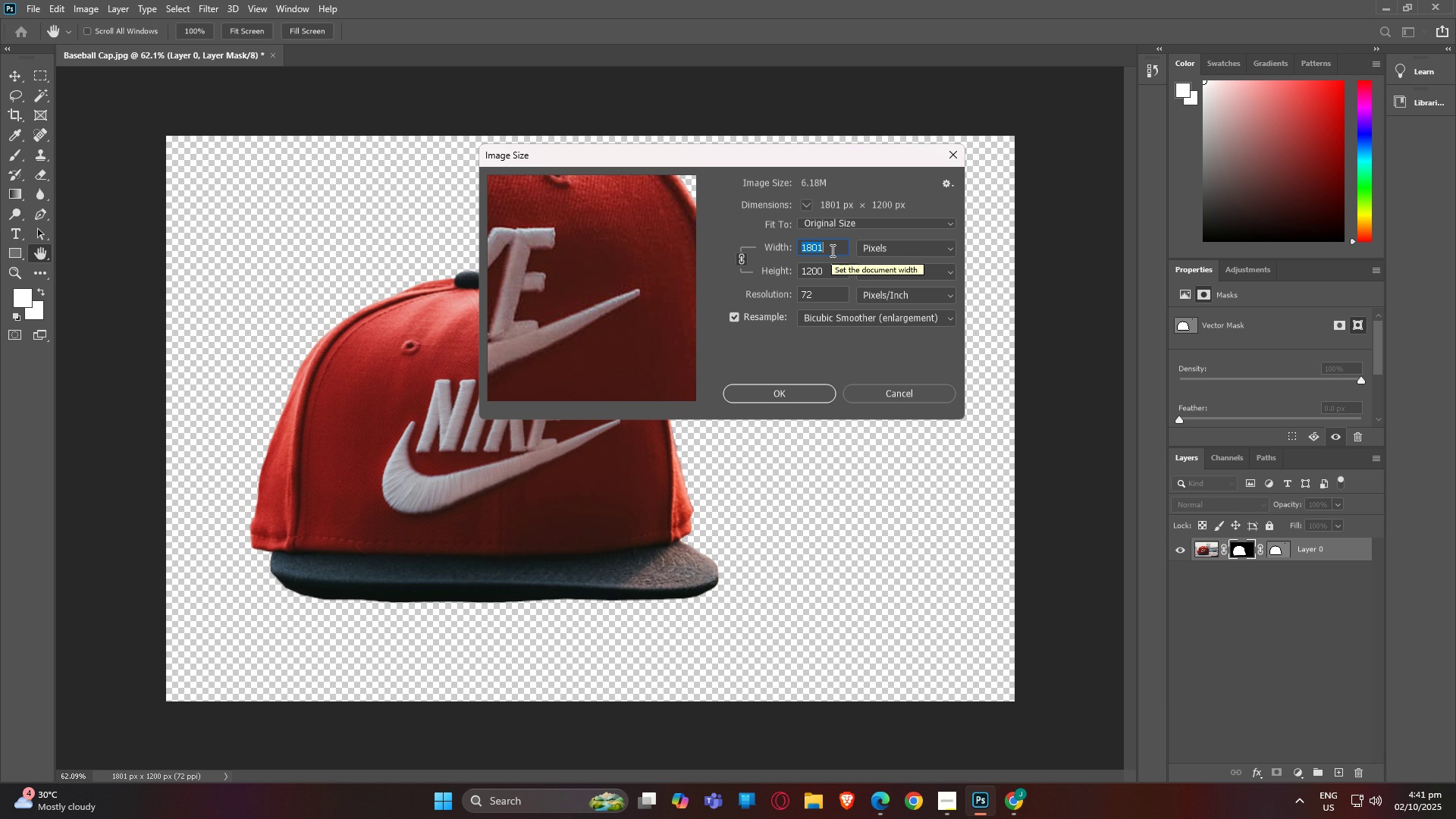 
wait(5.7)
 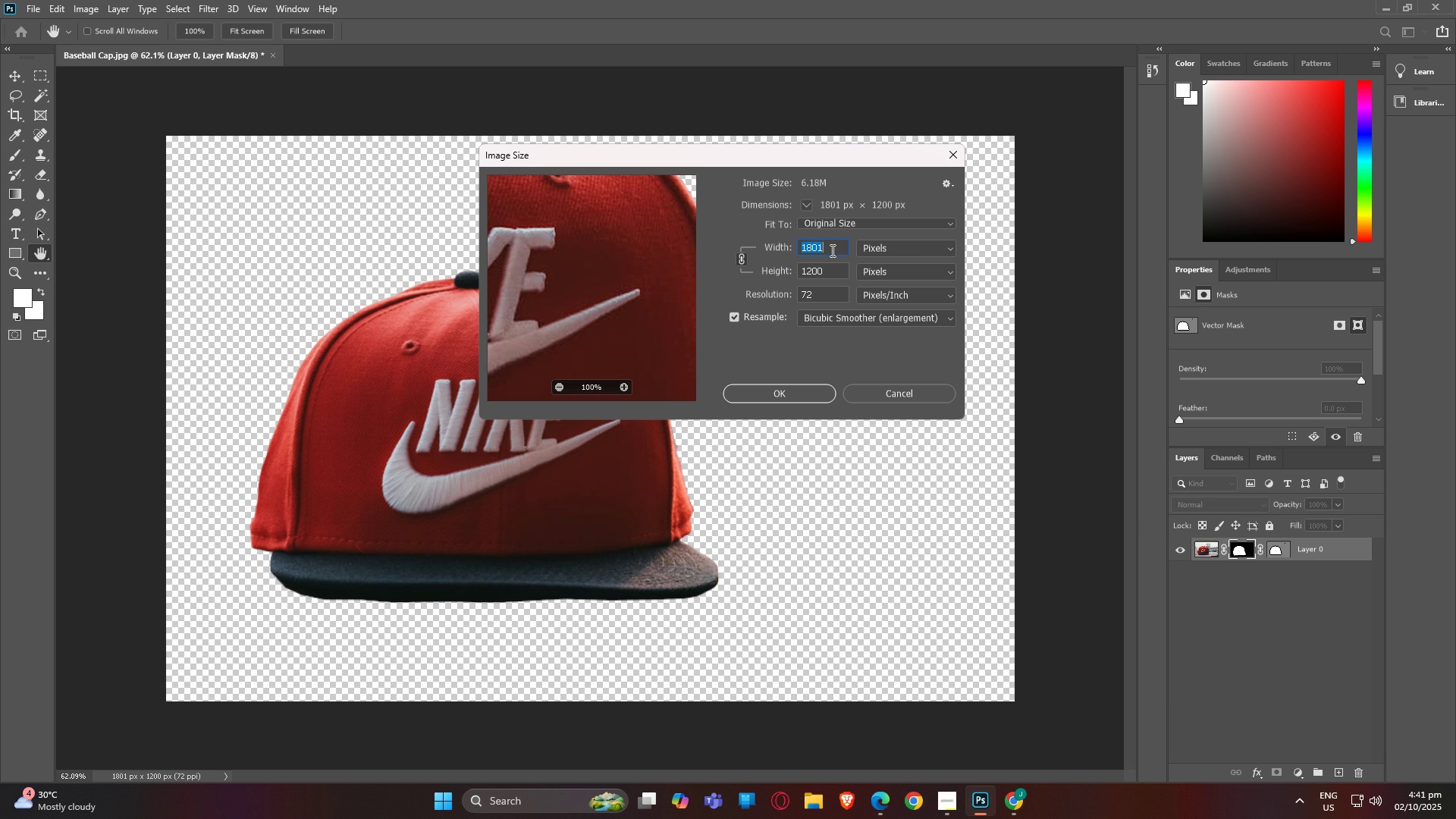 
left_click([830, 266])
 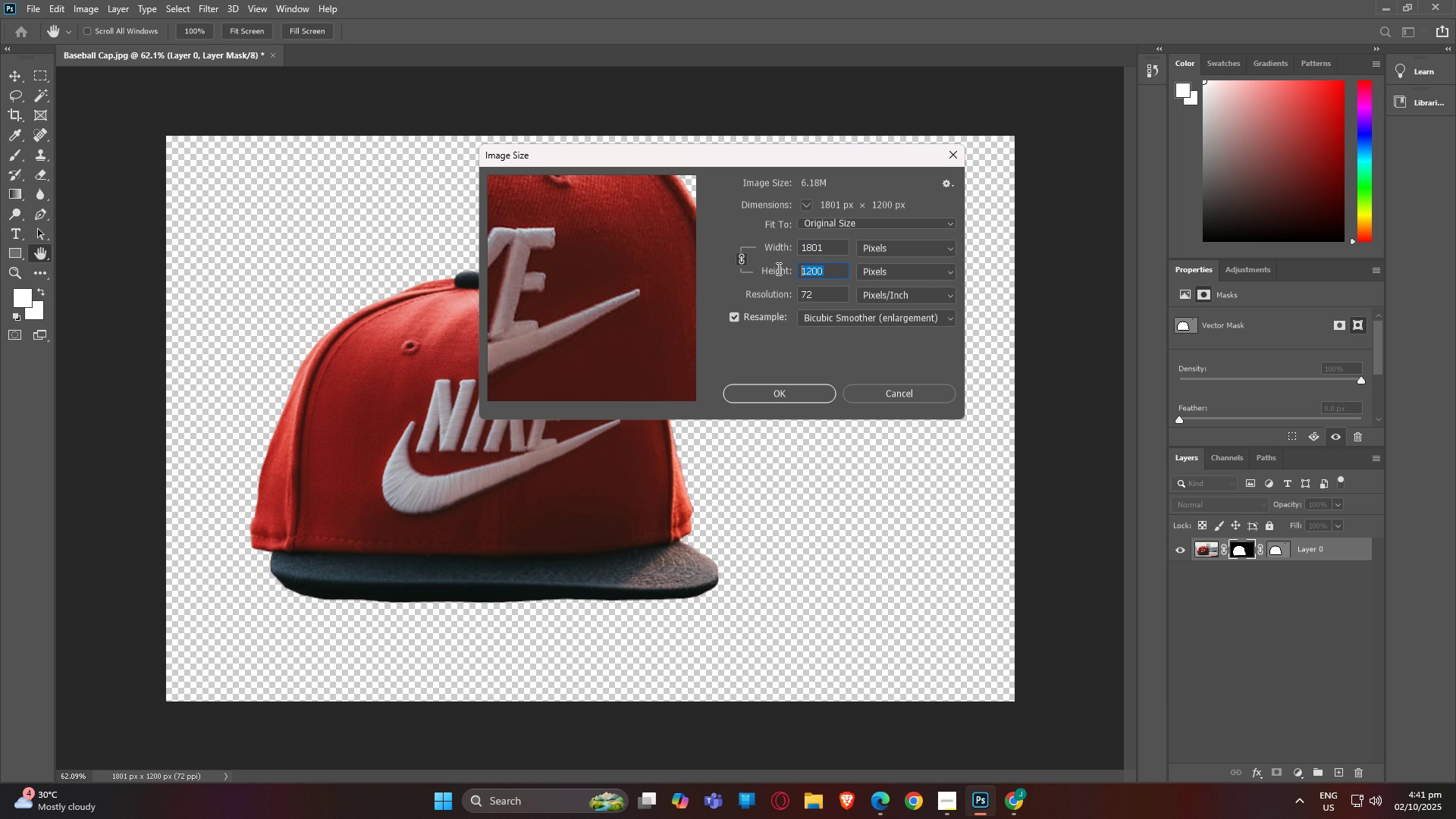 
type(2400)
 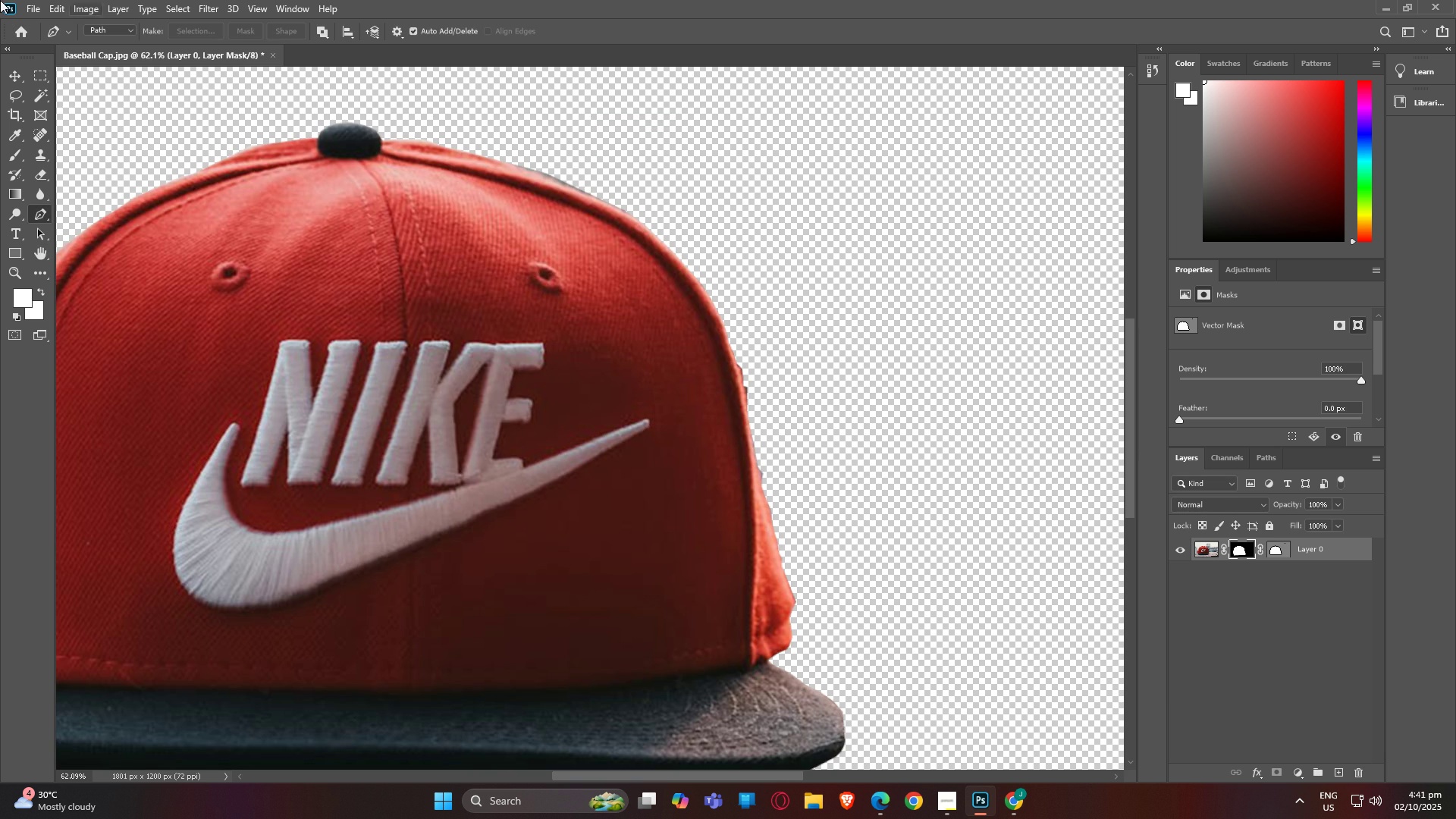 
left_click([33, 5])
 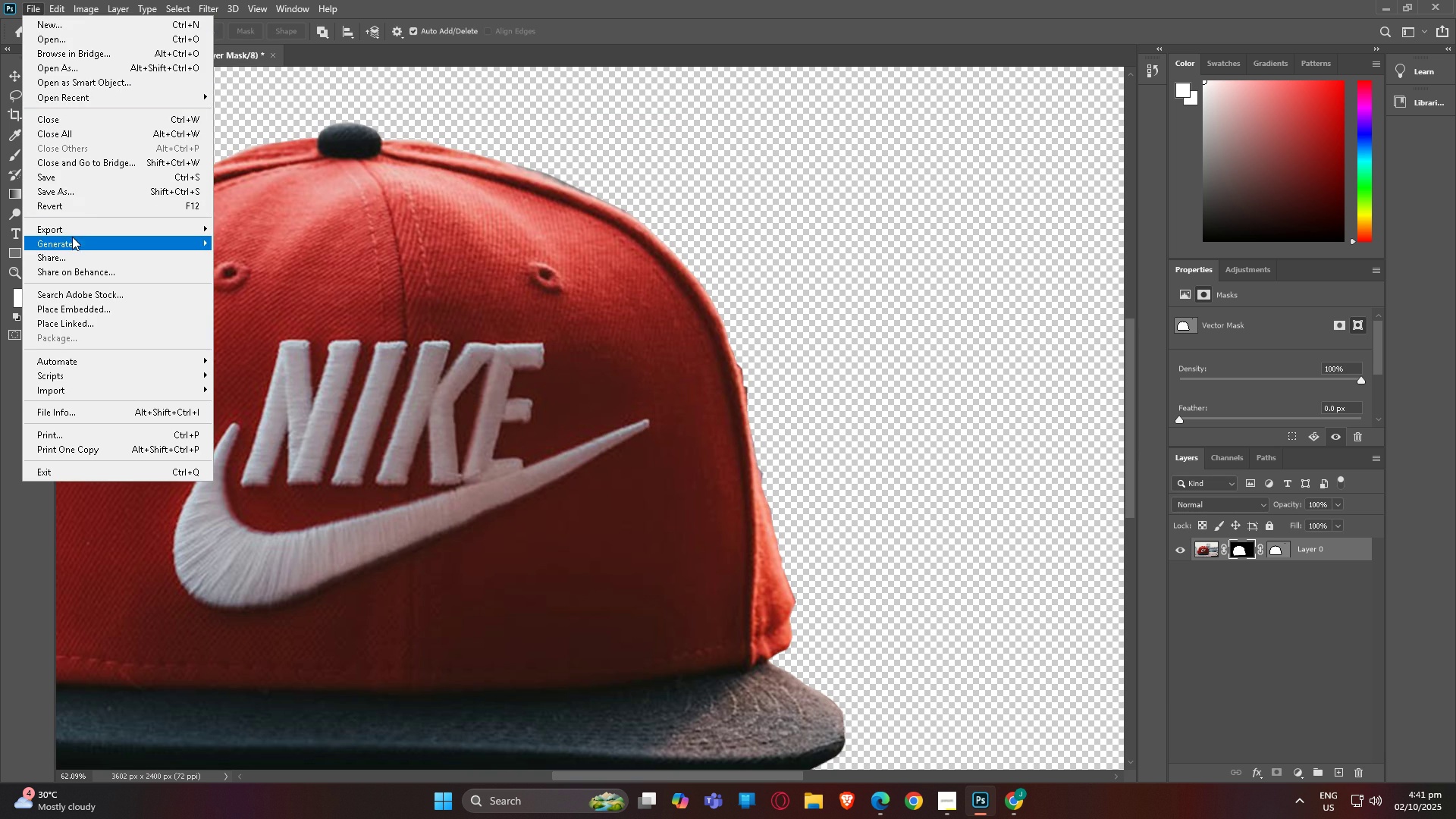 
left_click([70, 232])
 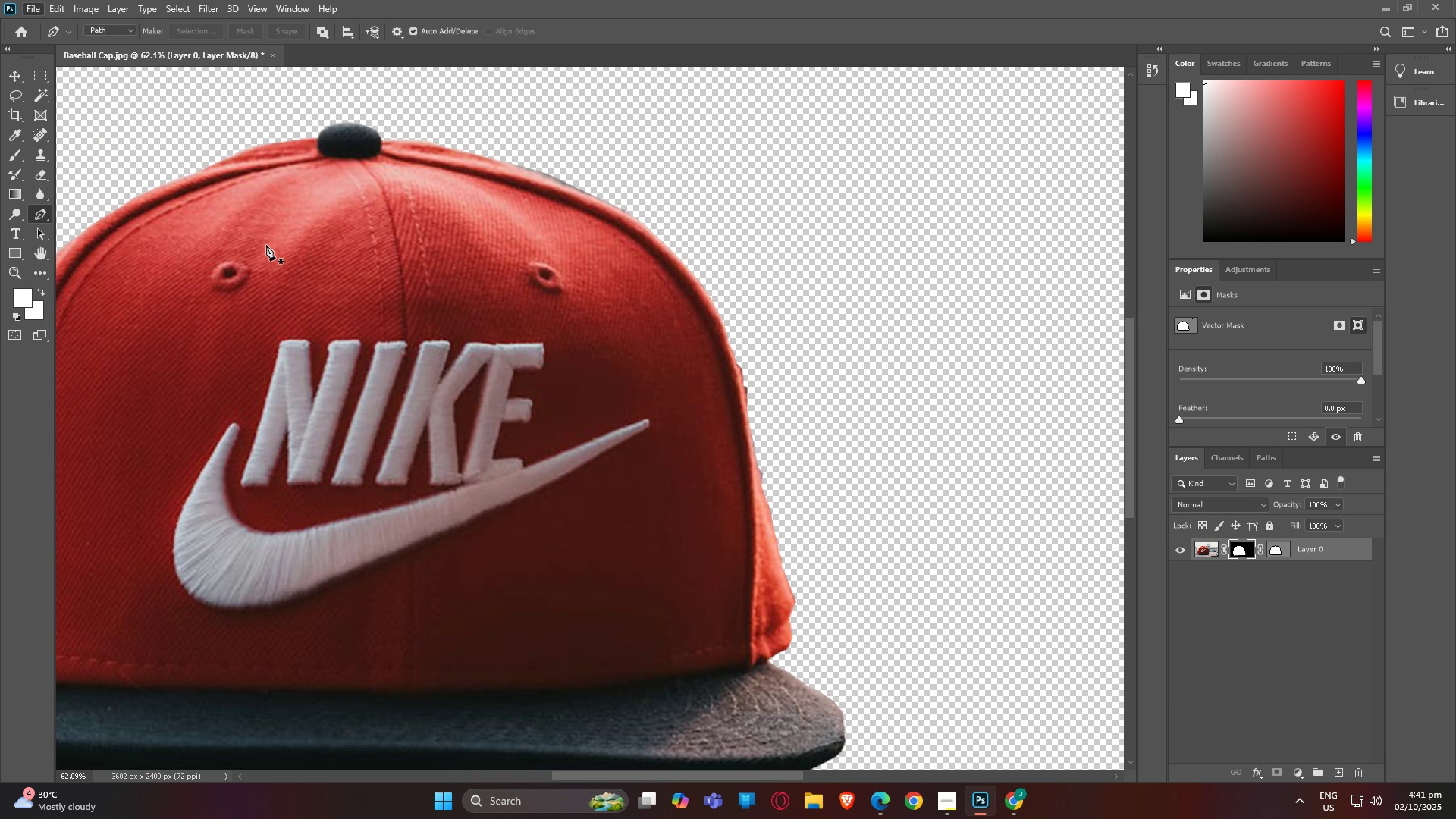 
left_click([266, 245])
 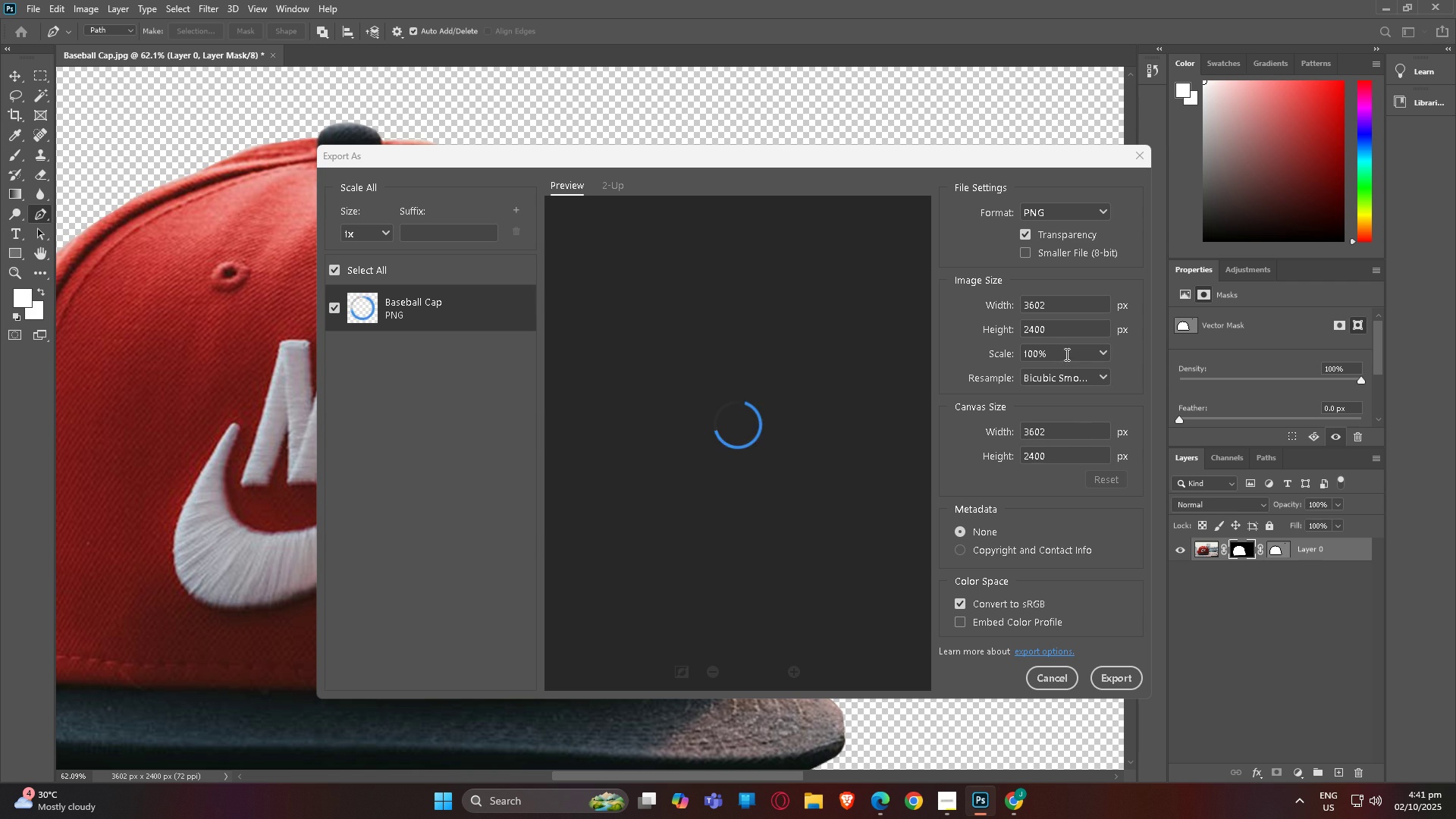 
double_click([1079, 380])
 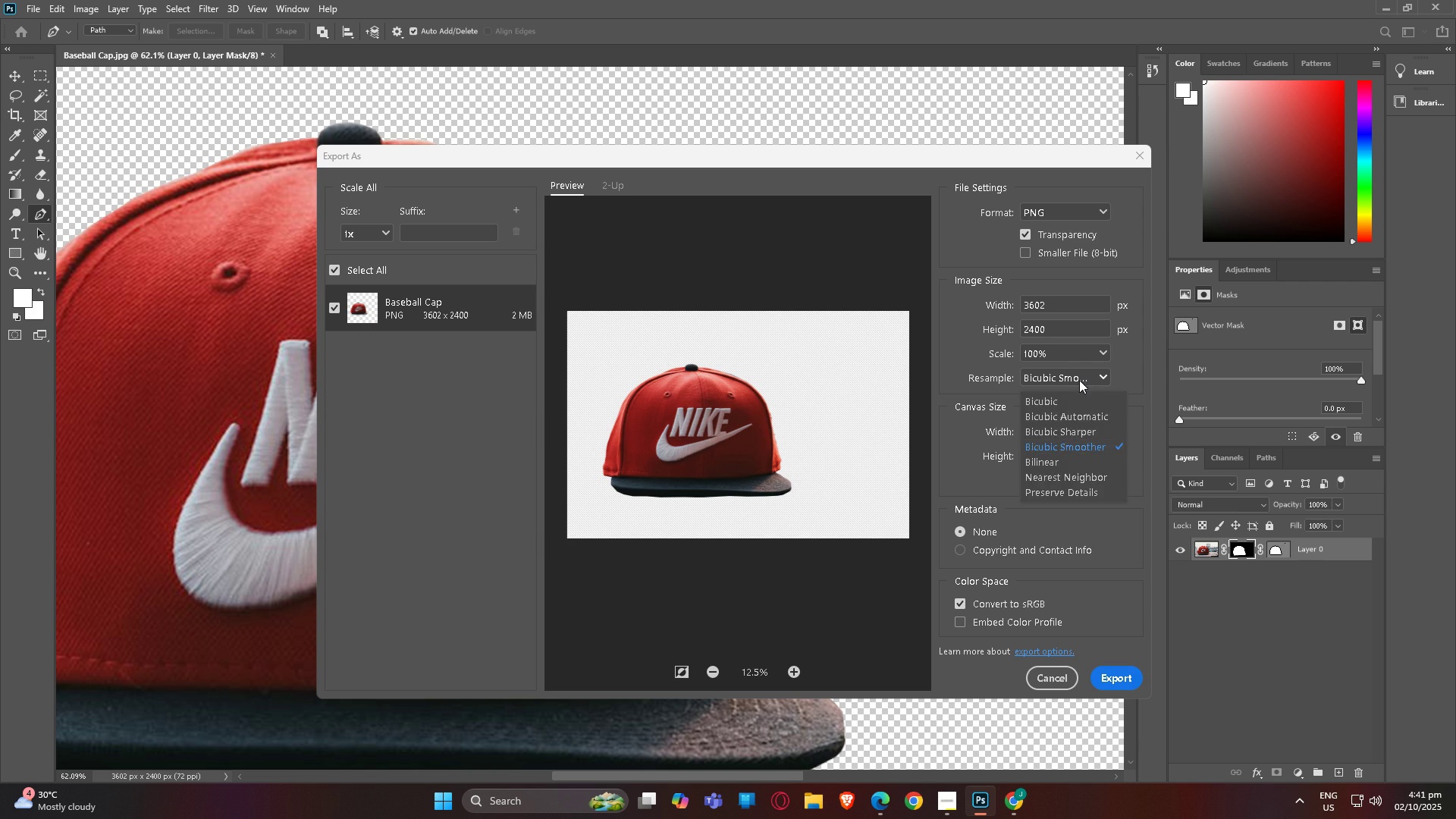 
left_click([1079, 380])
 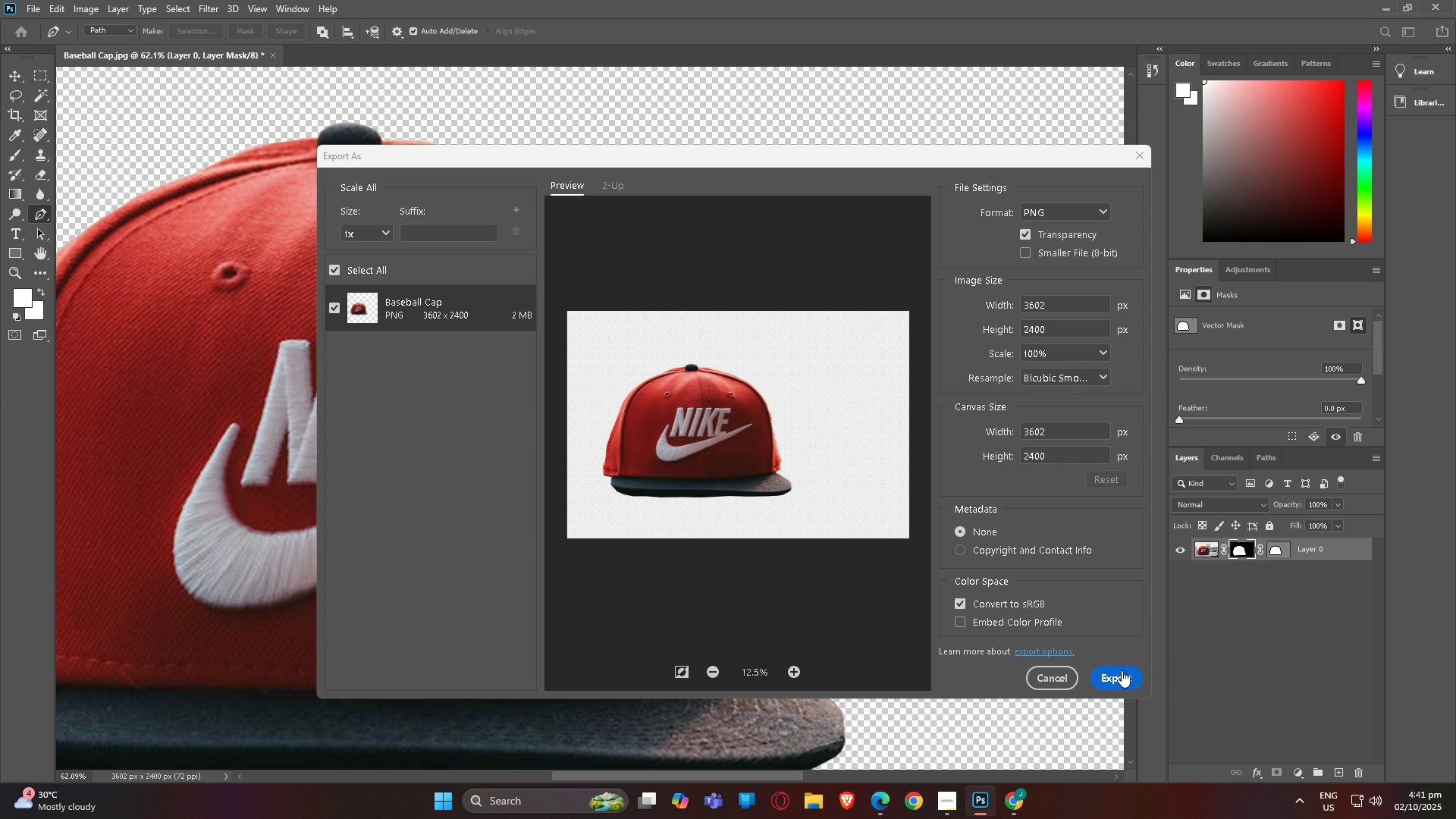 
left_click([1122, 670])
 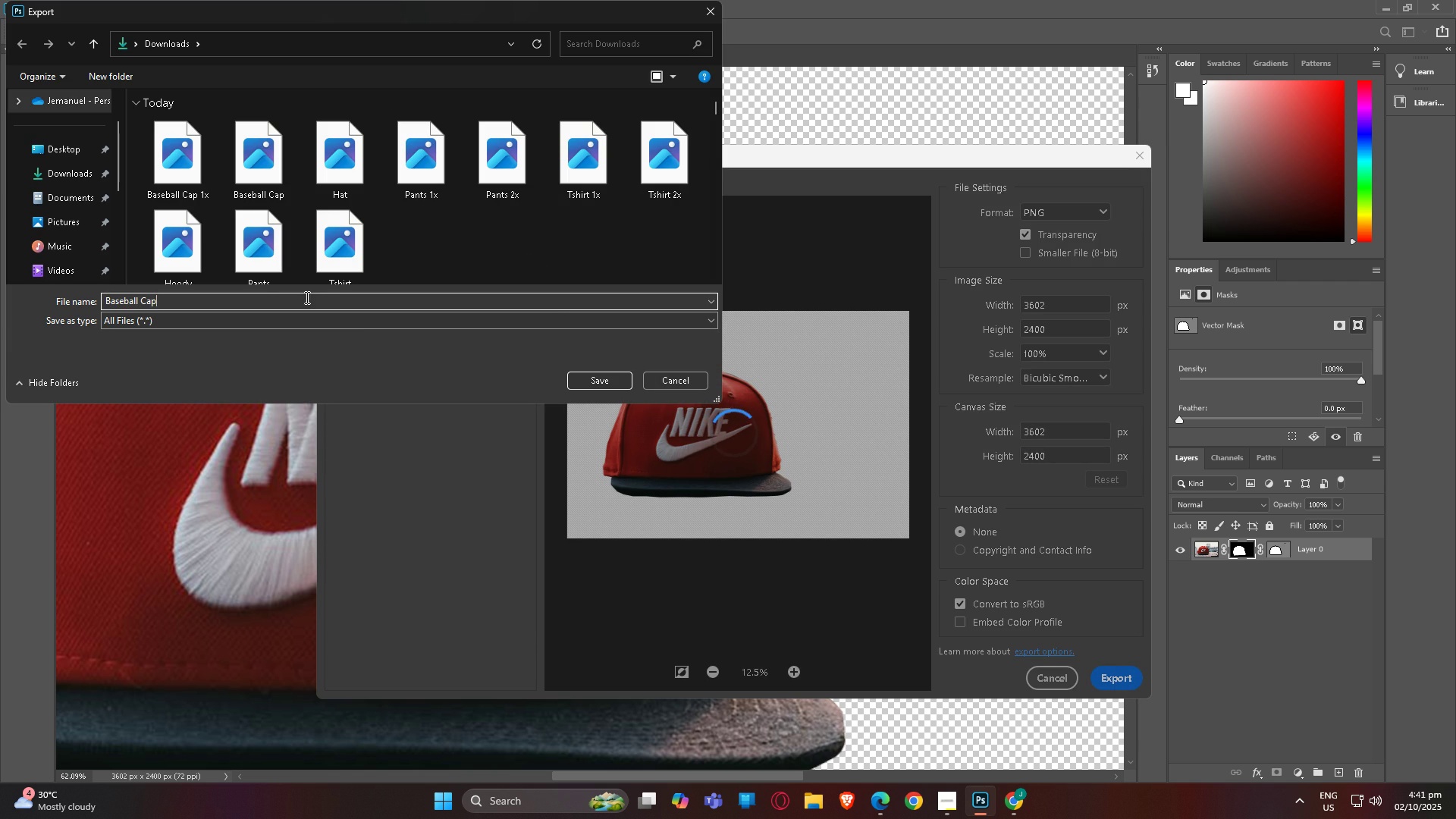 
type( 2x)
 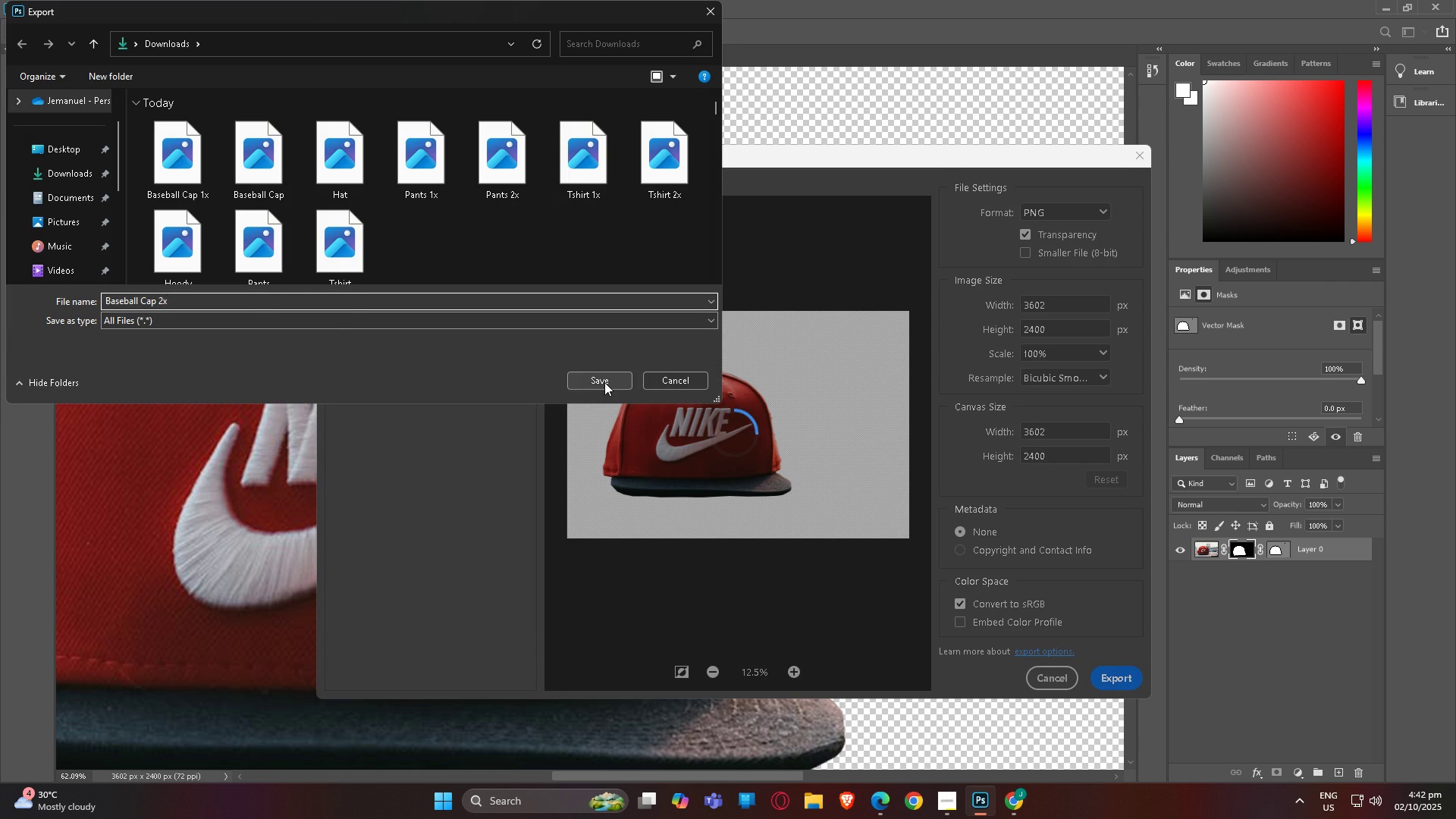 
left_click([604, 382])
 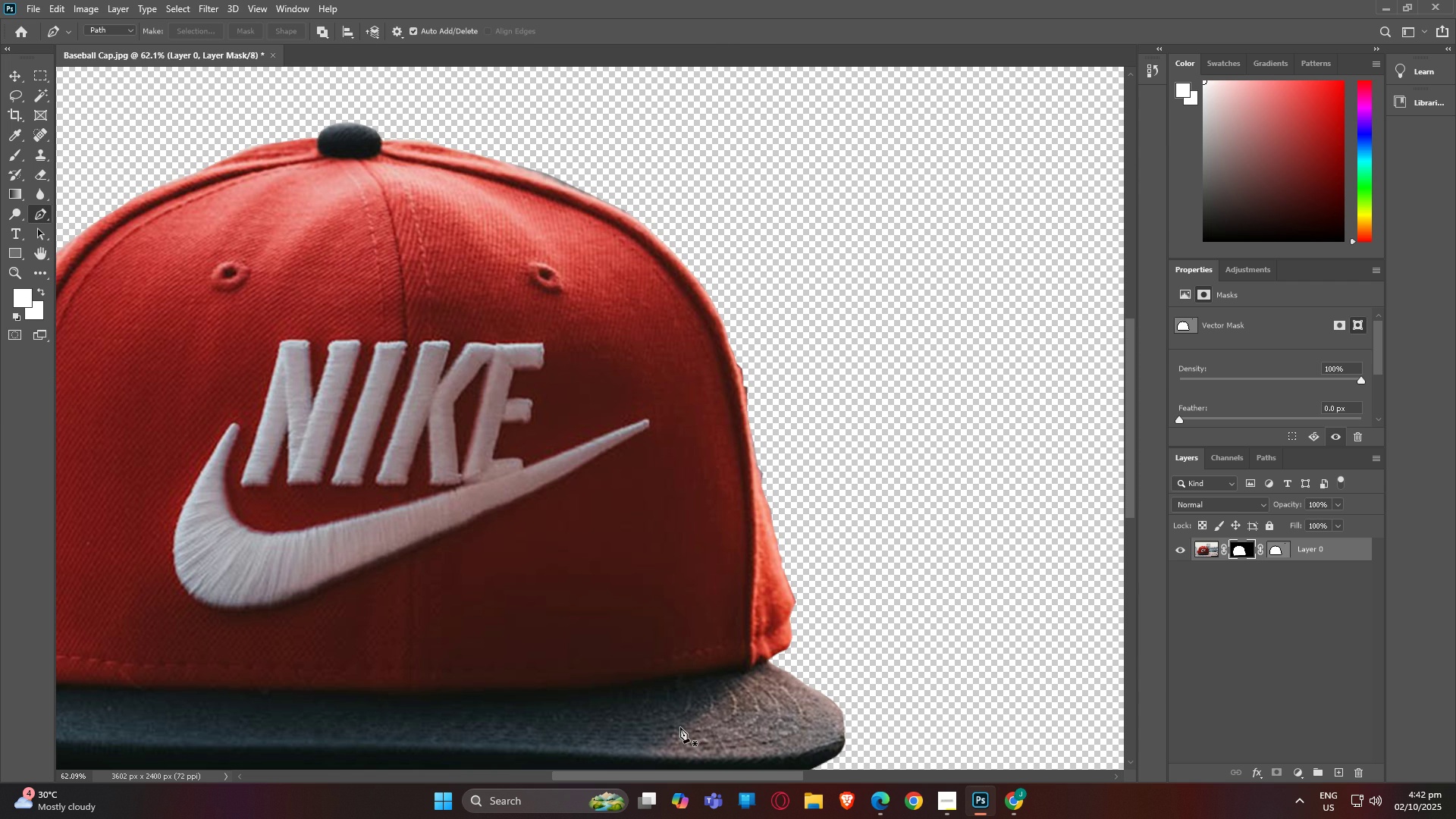 
wait(5.05)
 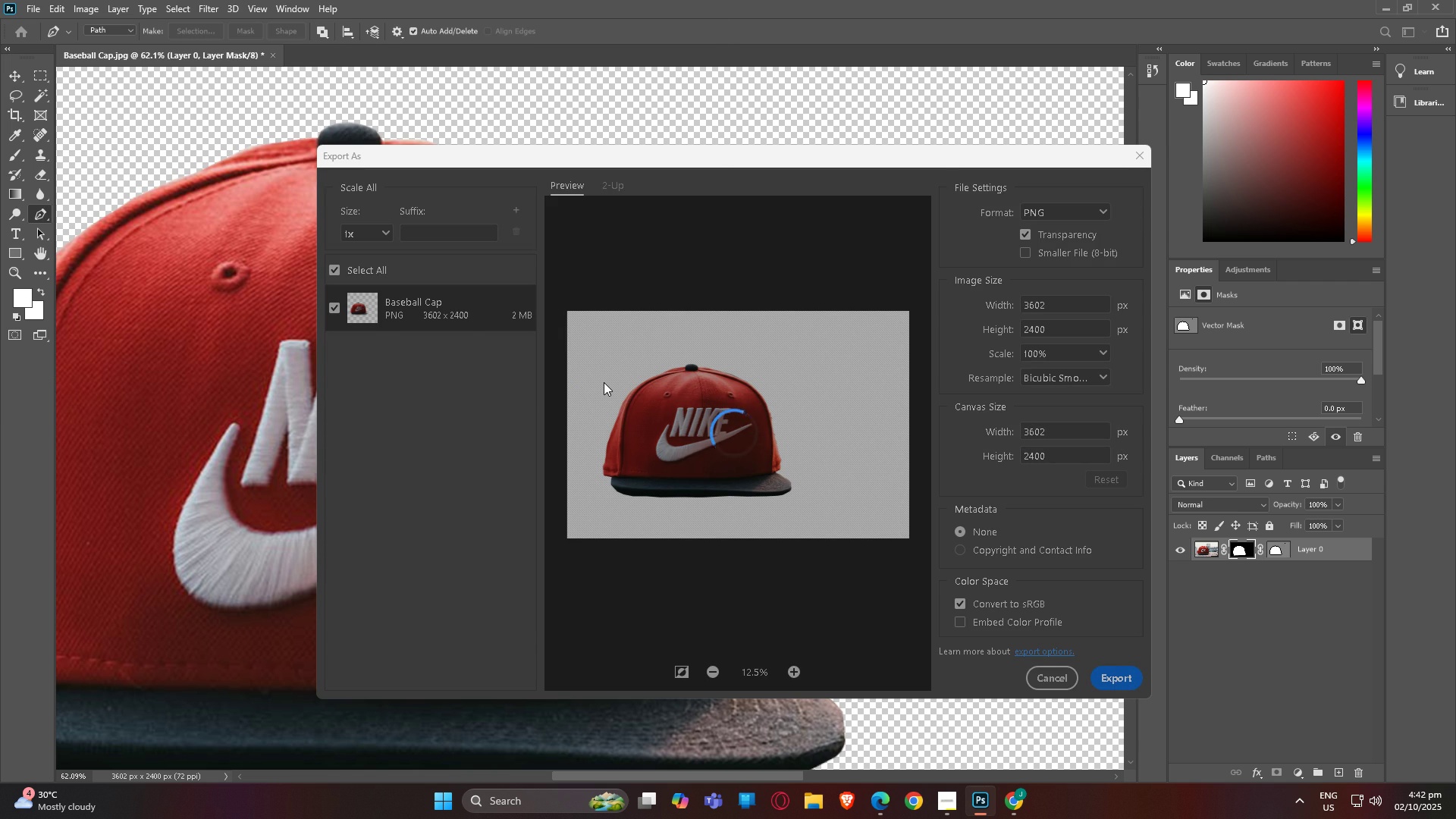 
type(no)
 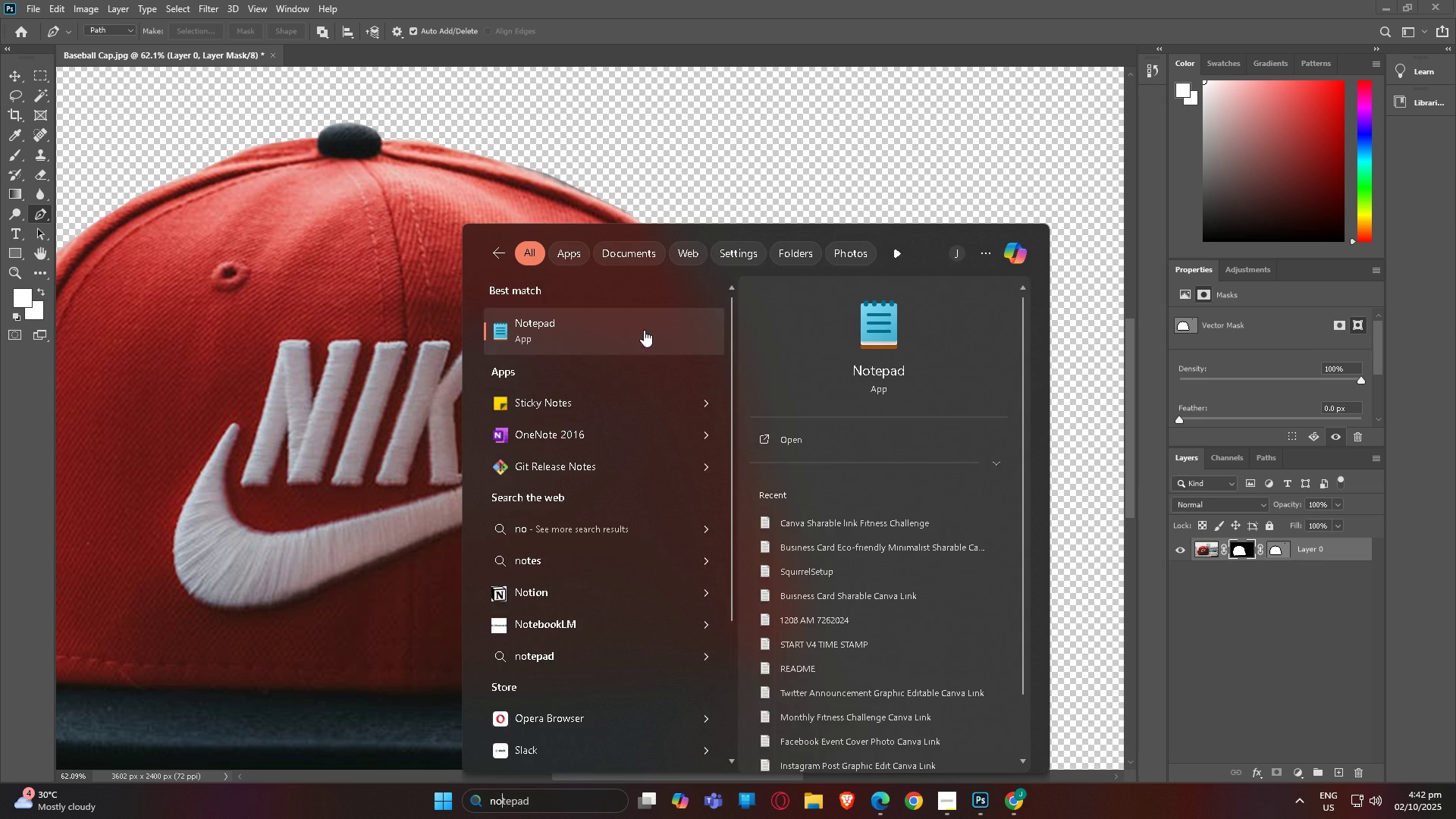 
left_click([644, 330])
 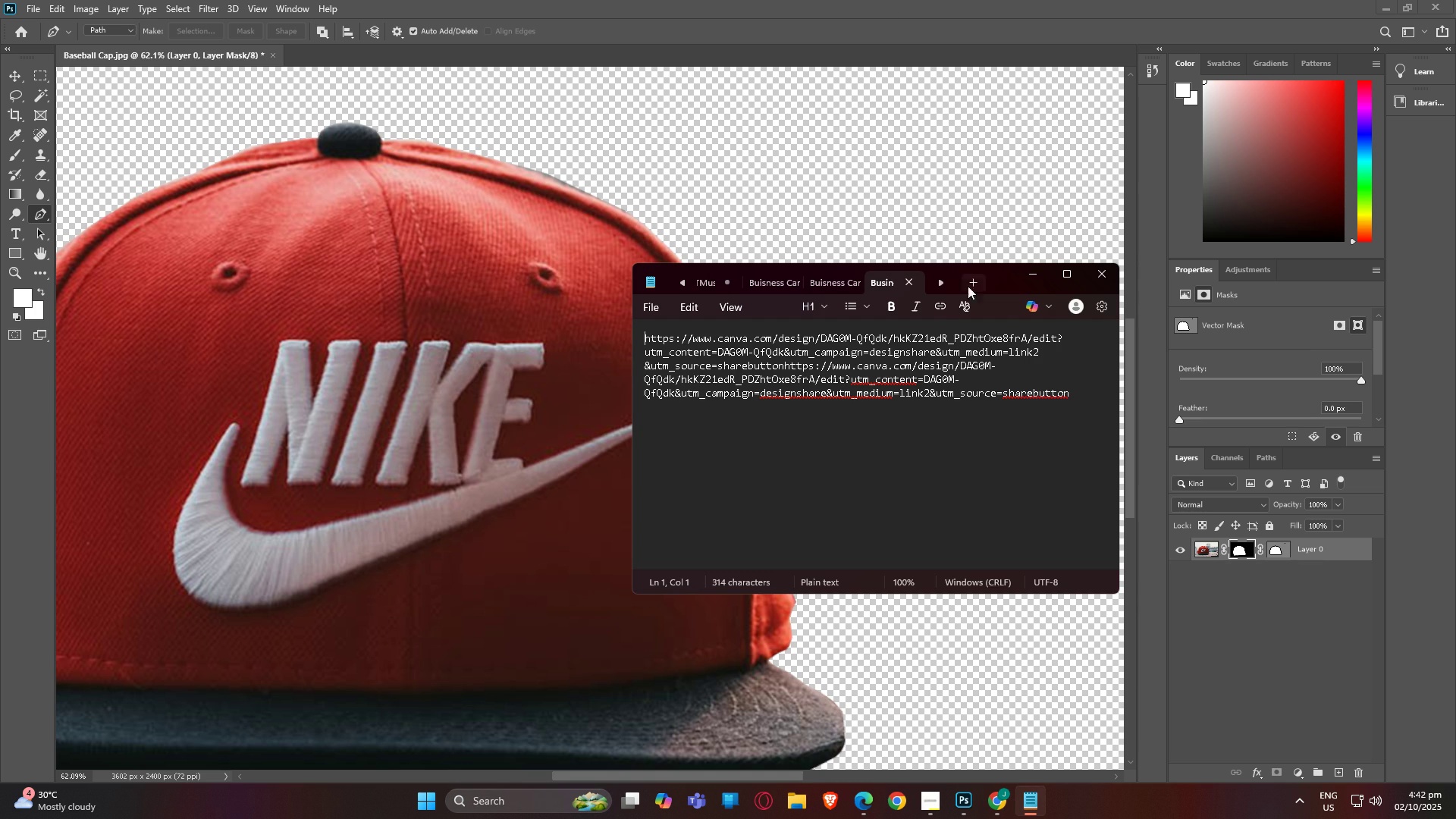 
left_click([943, 280])
 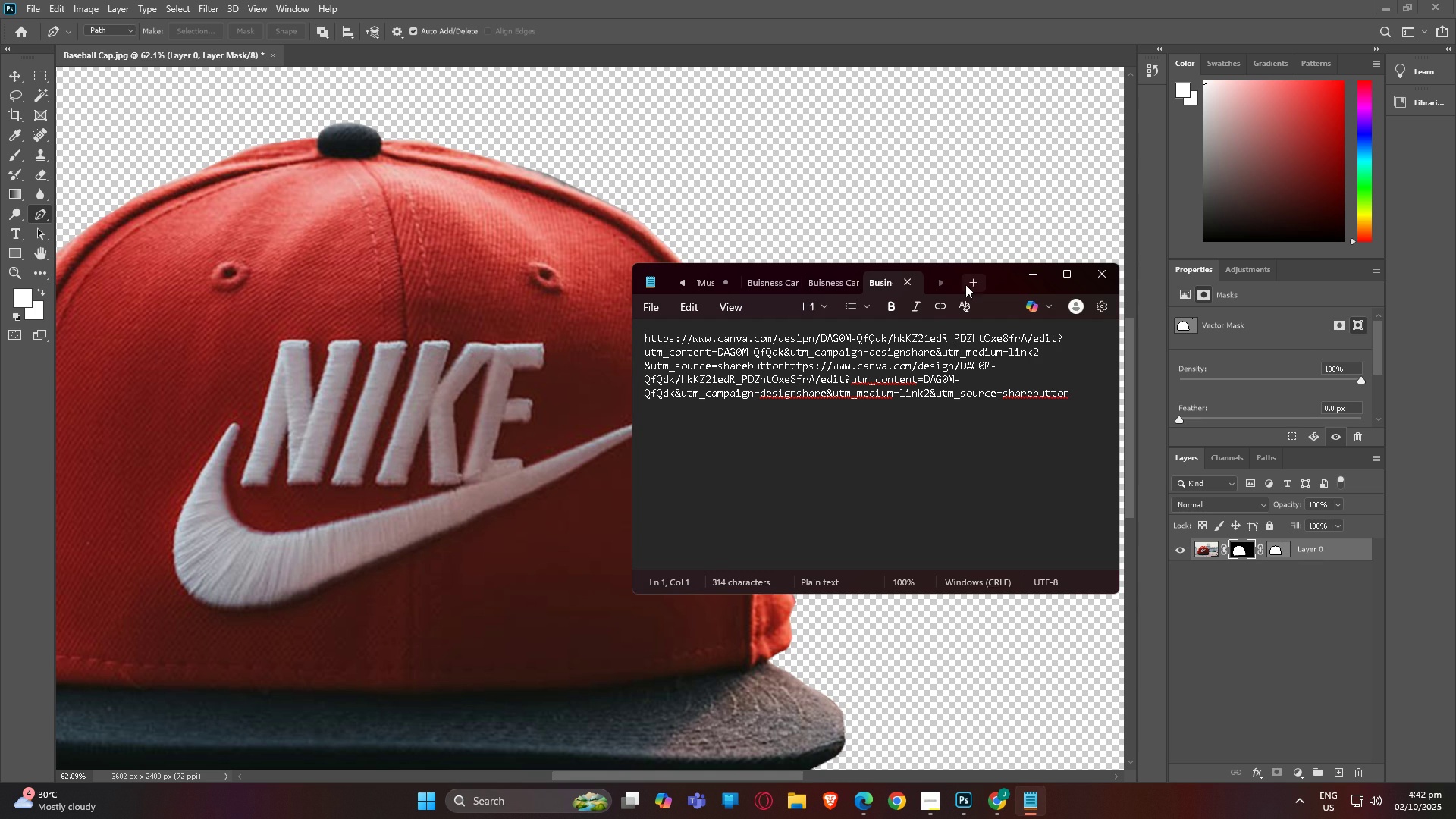 
left_click([965, 284])